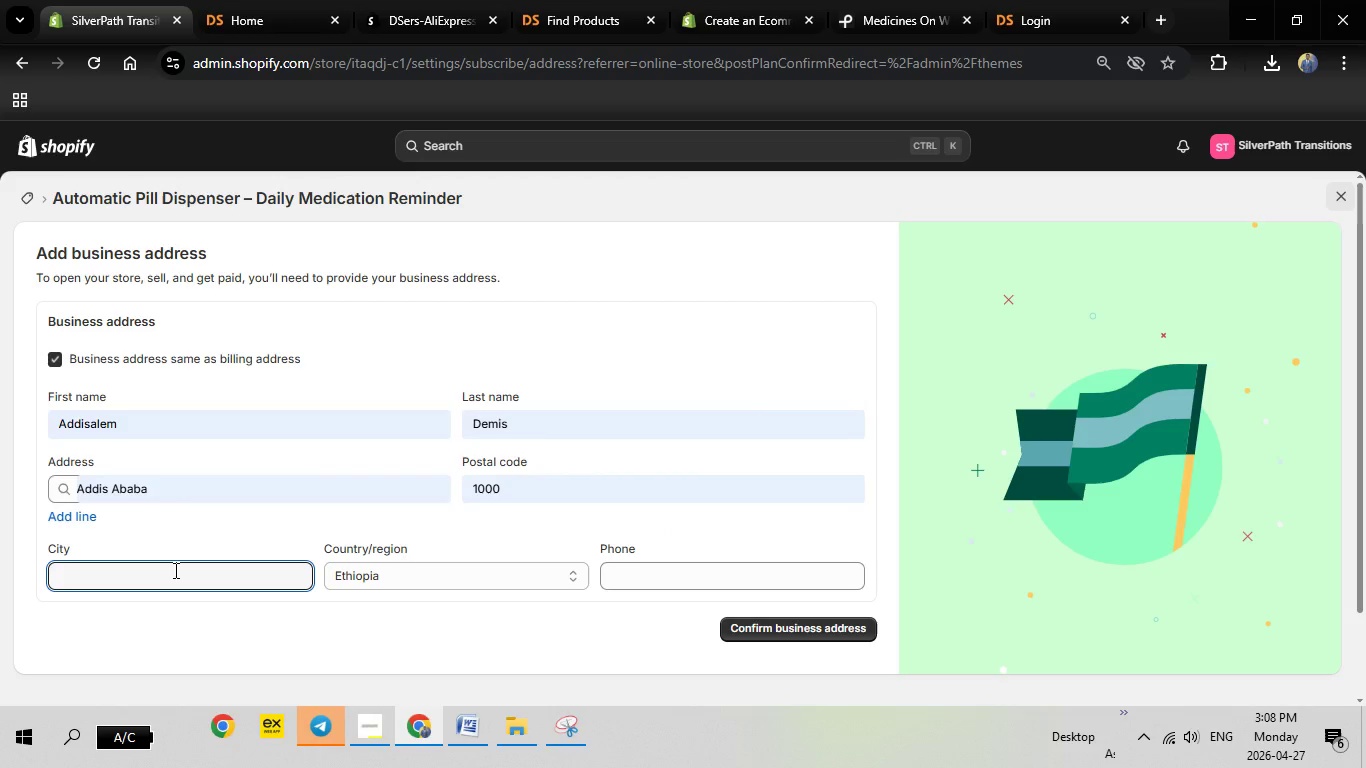 
type(Addis Ababa)
 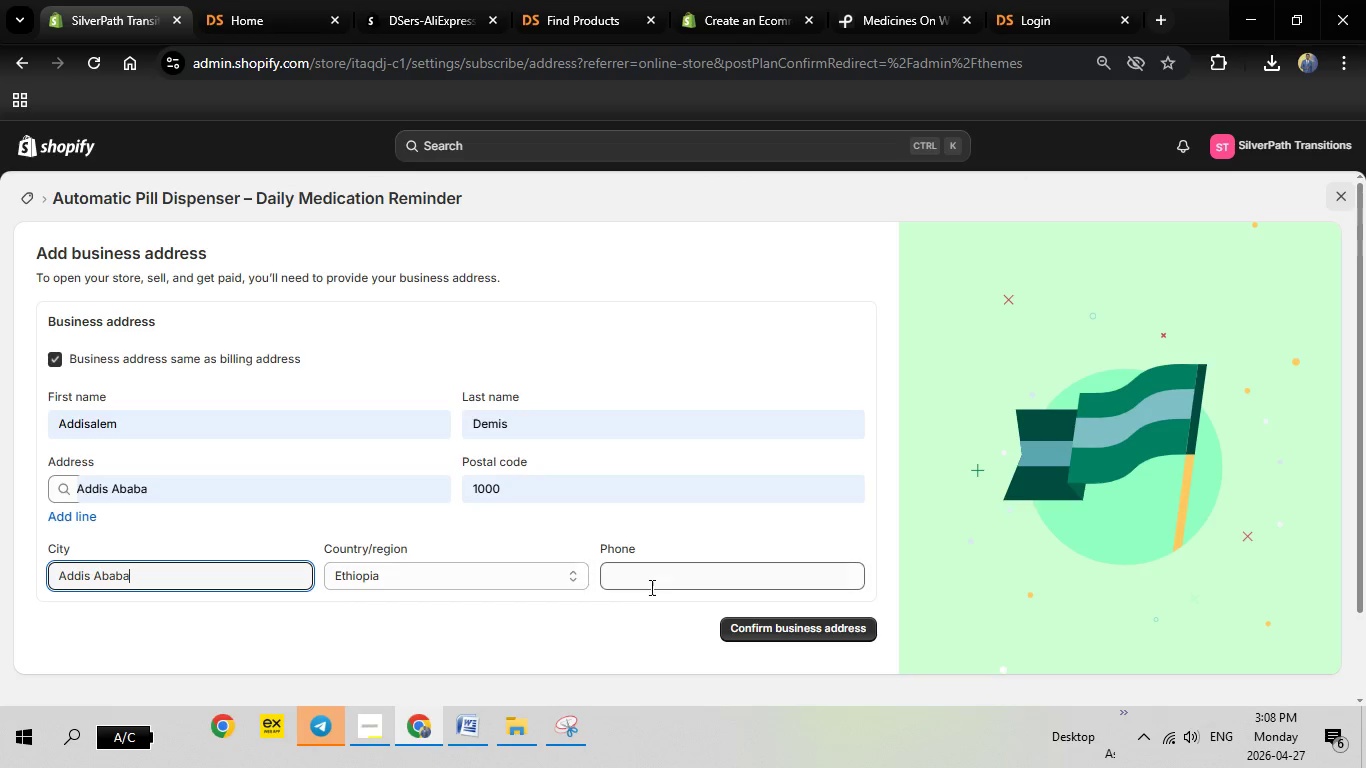 
left_click([655, 582])
 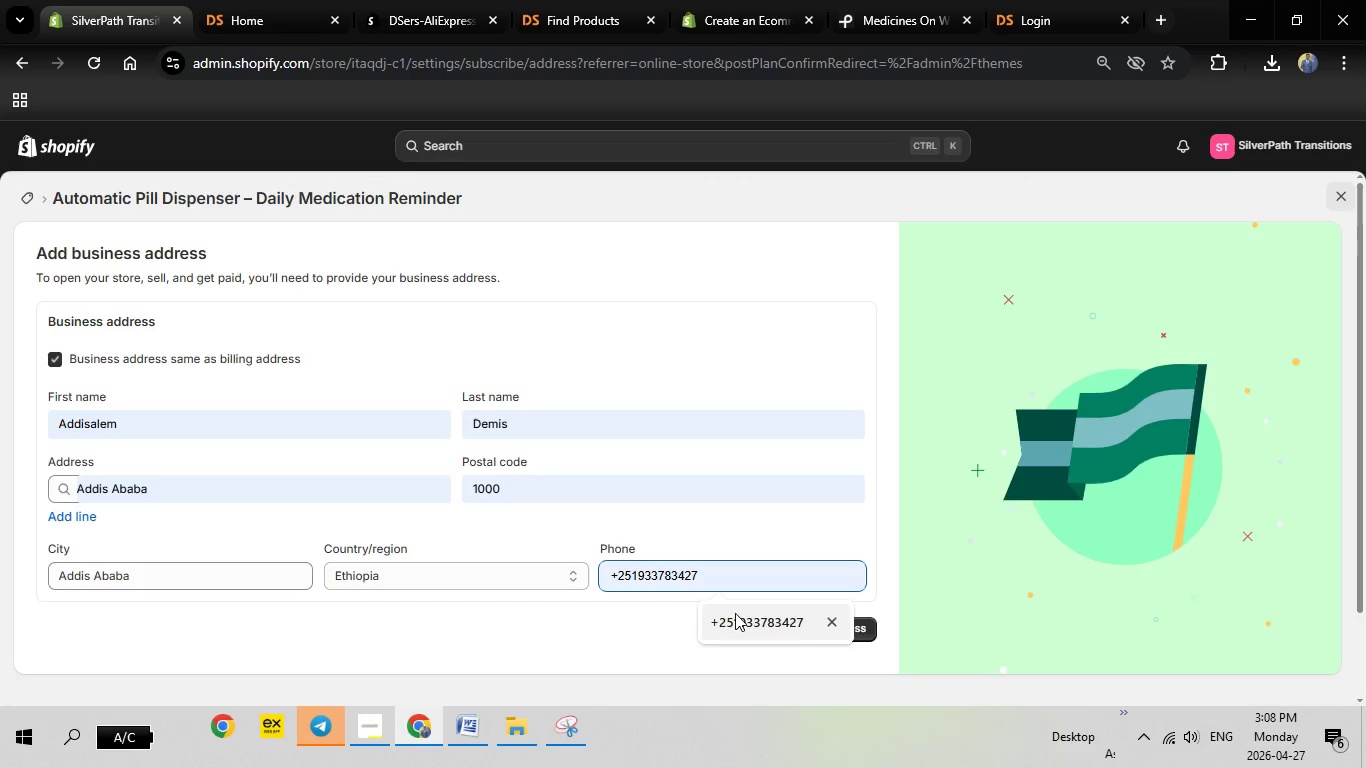 
left_click([735, 613])
 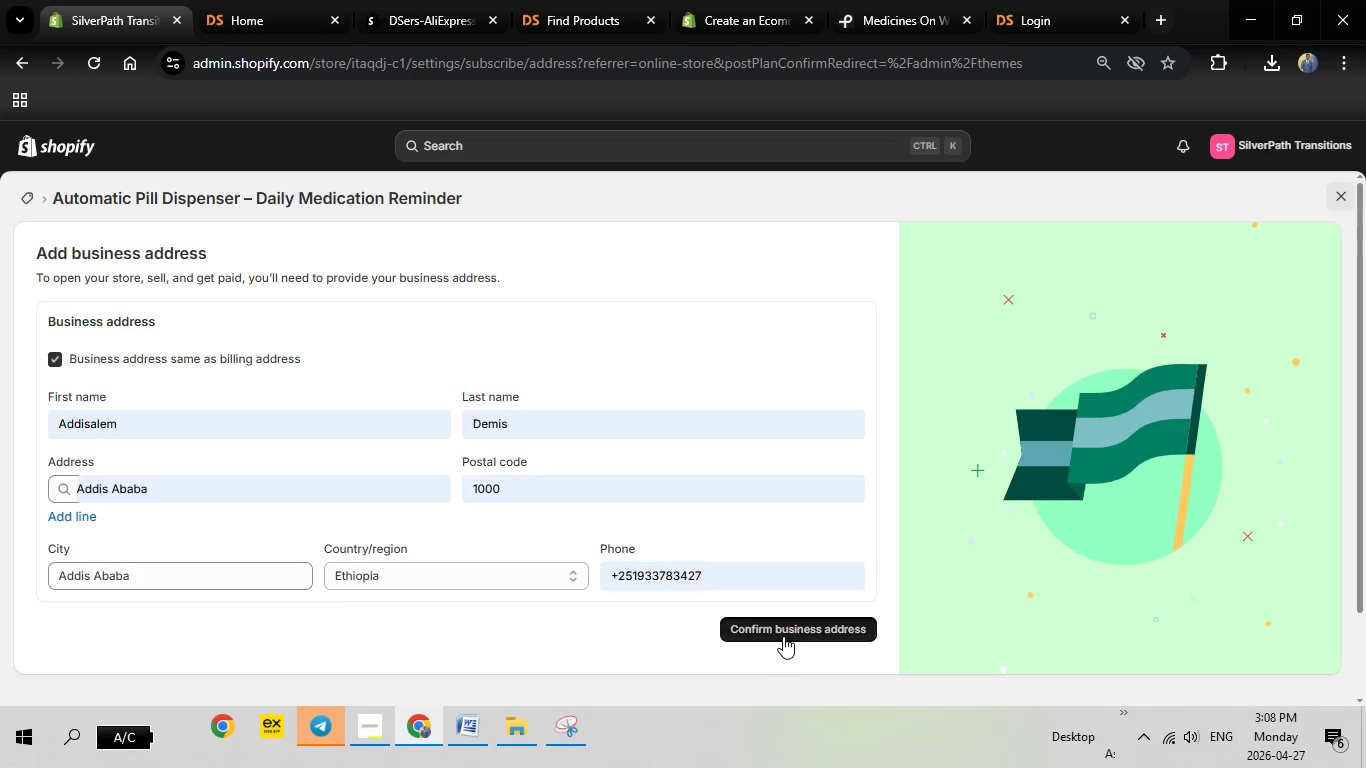 
left_click([783, 636])
 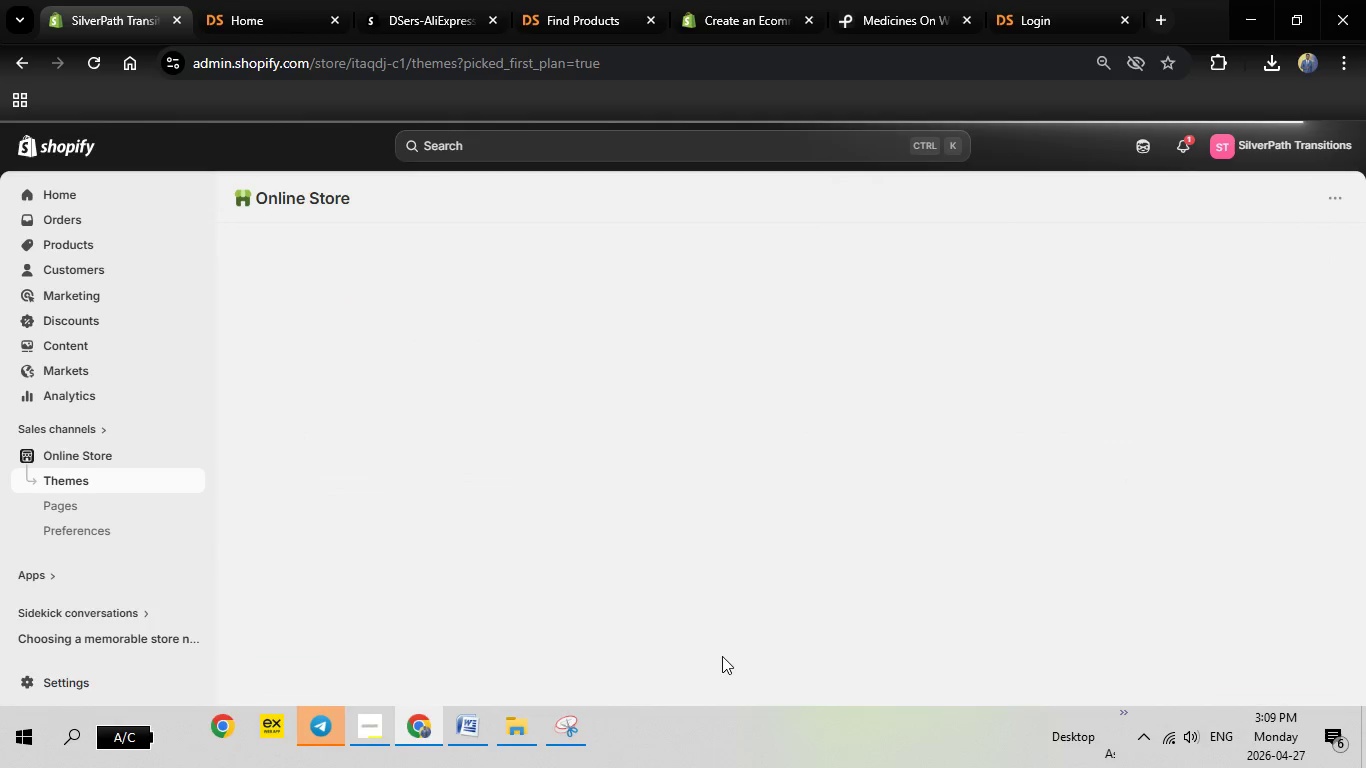 
wait(21.17)
 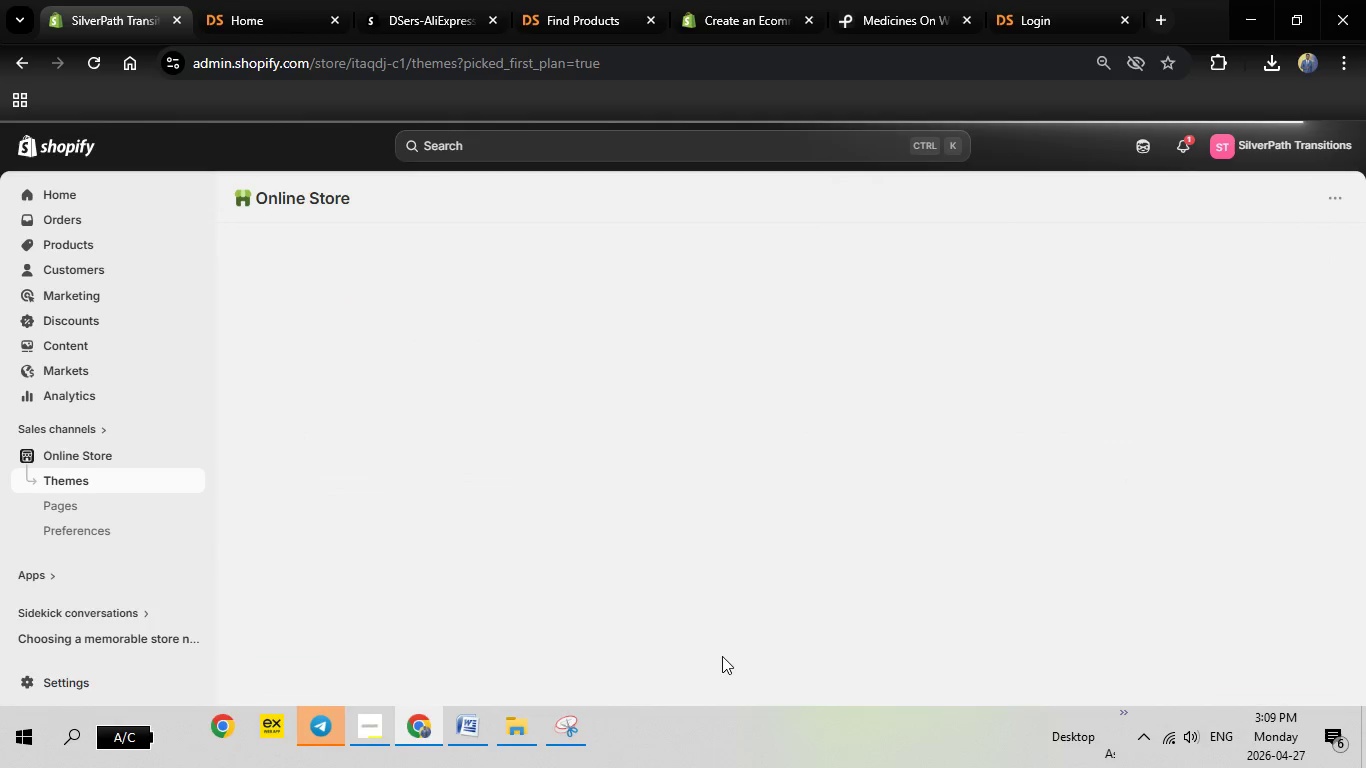 
left_click([1126, 570])
 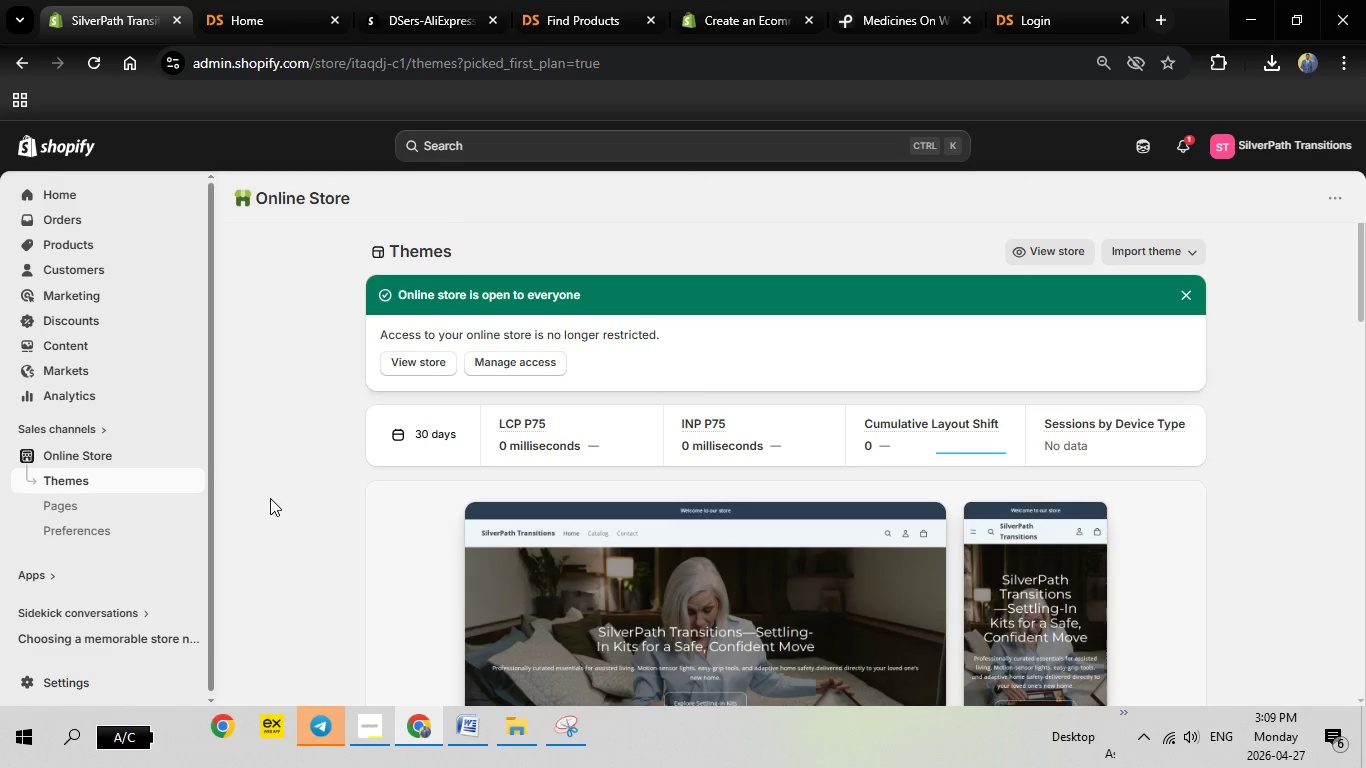 
wait(22.03)
 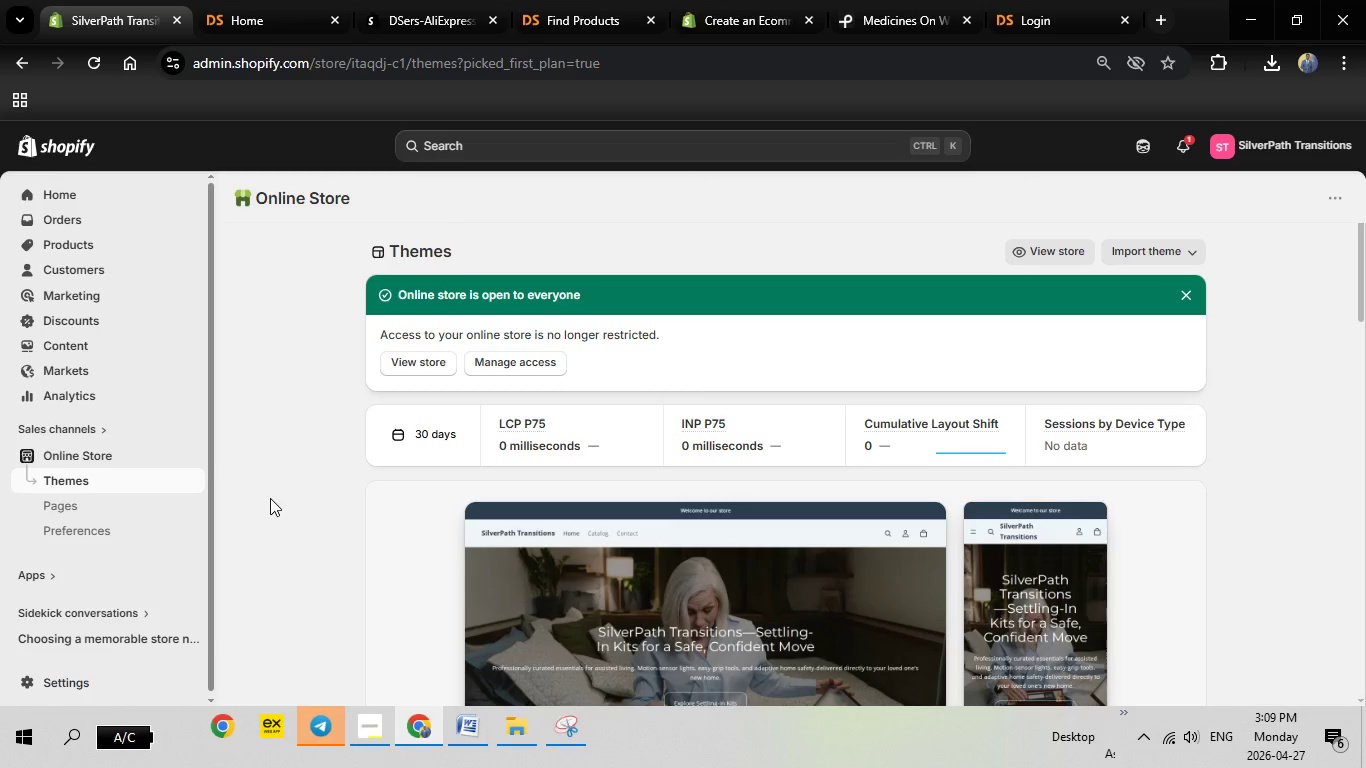 
left_click([32, 581])
 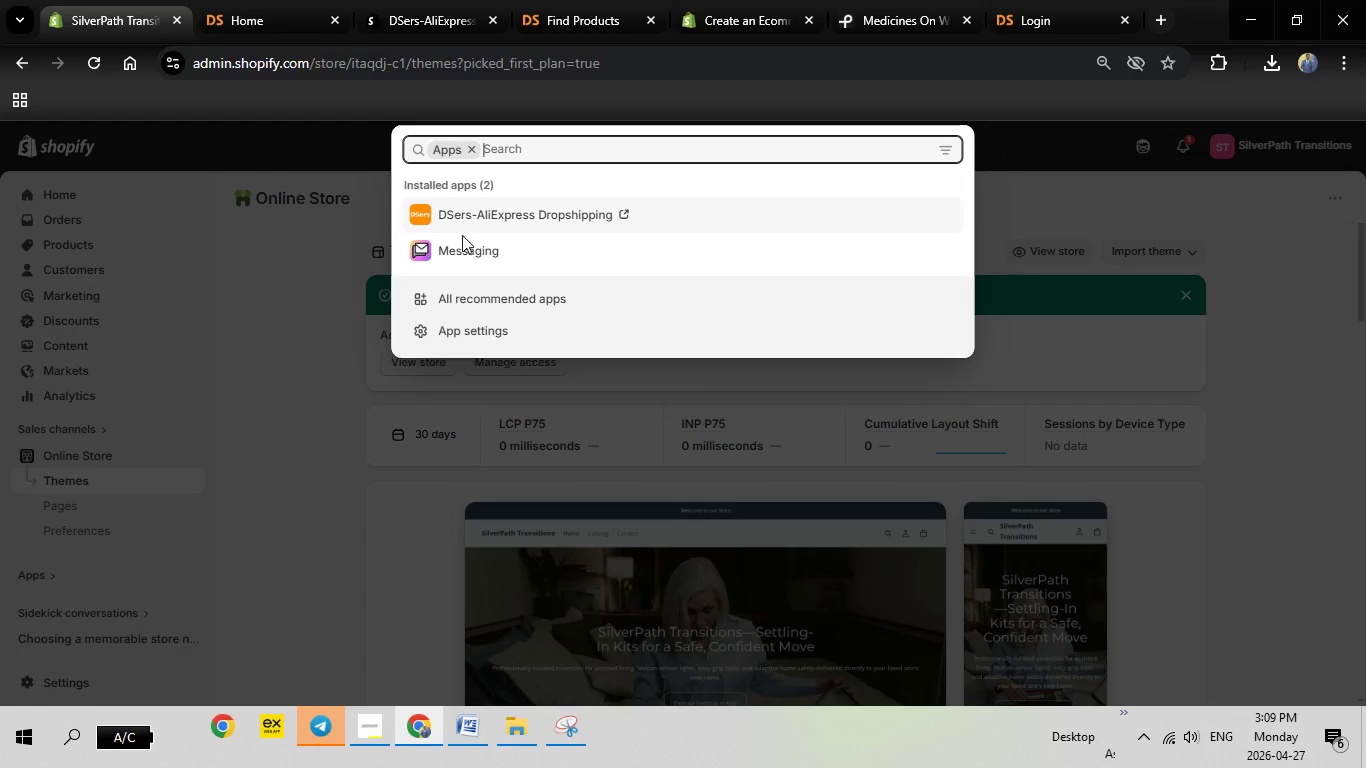 
left_click([487, 221])
 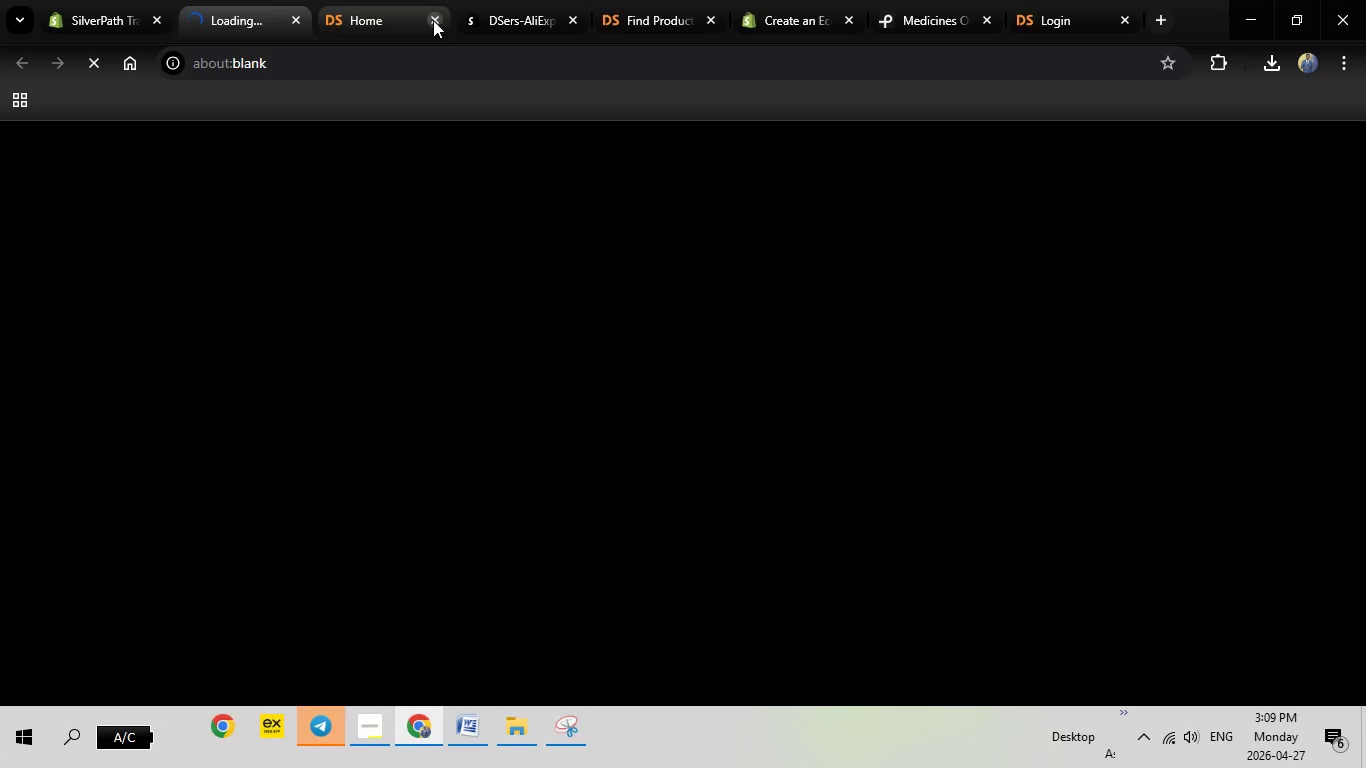 
left_click([433, 20])
 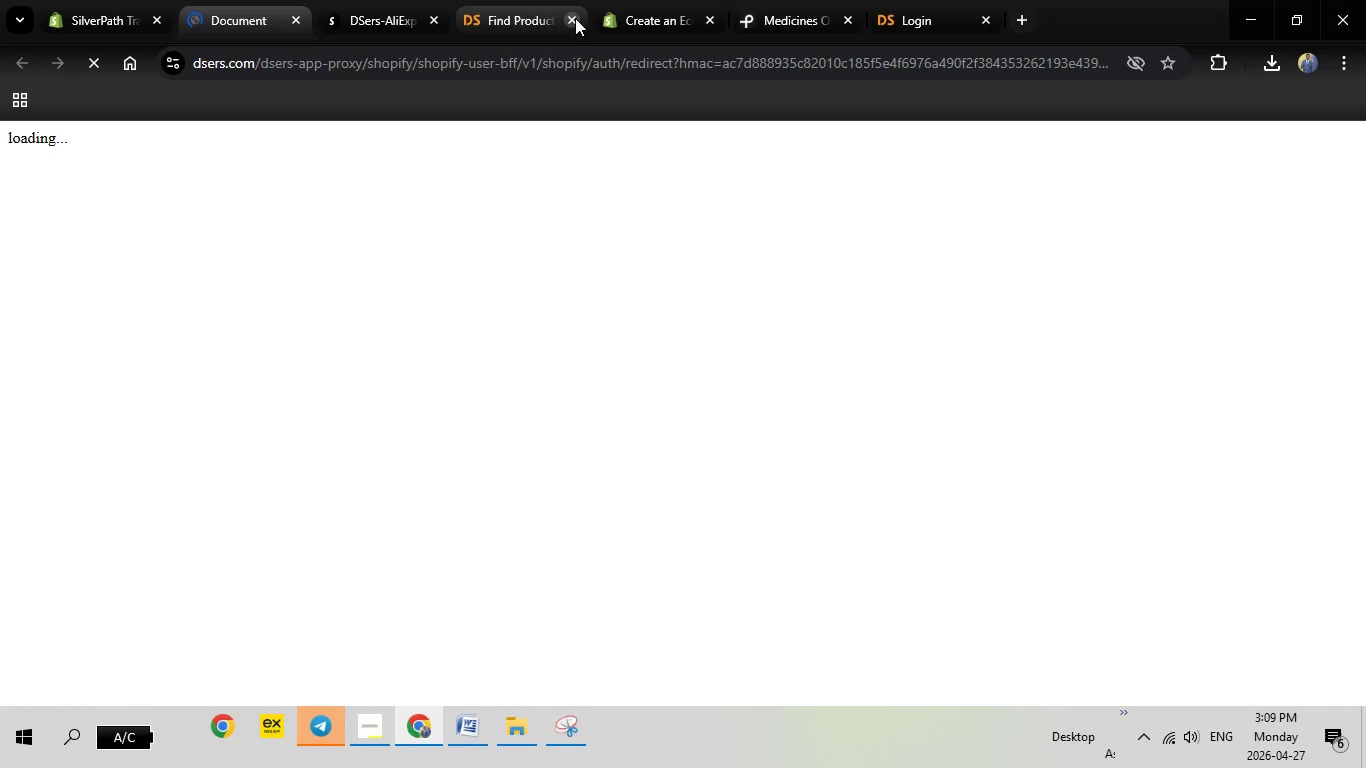 
left_click([575, 18])
 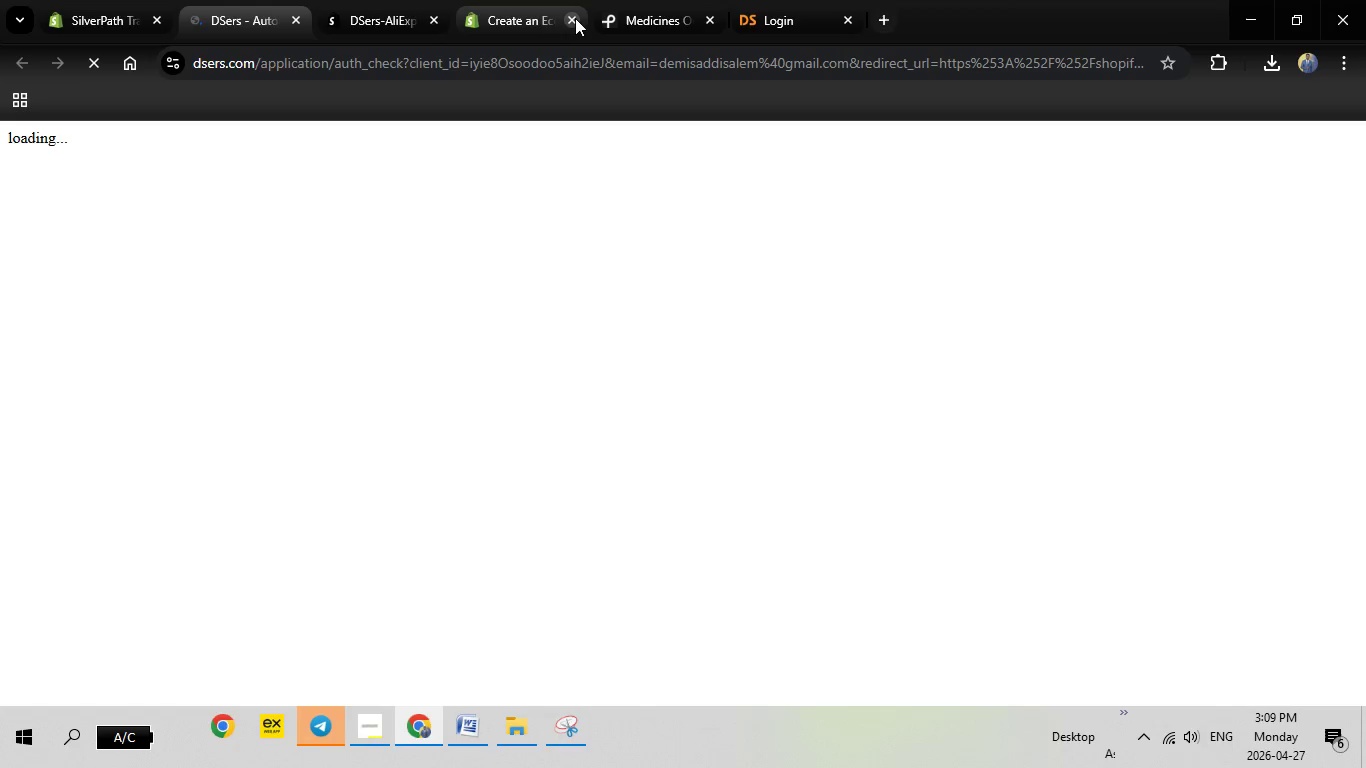 
left_click([575, 18])
 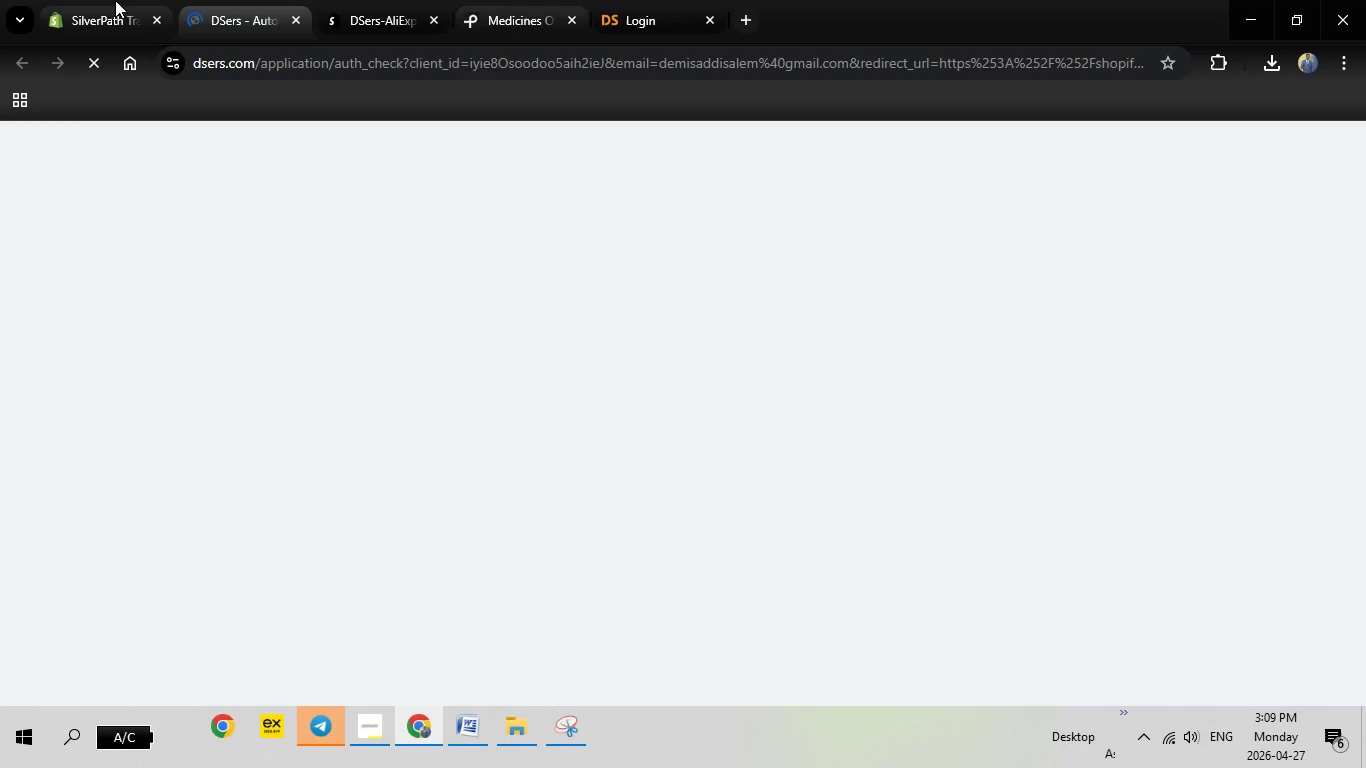 
left_click([240, 0])
 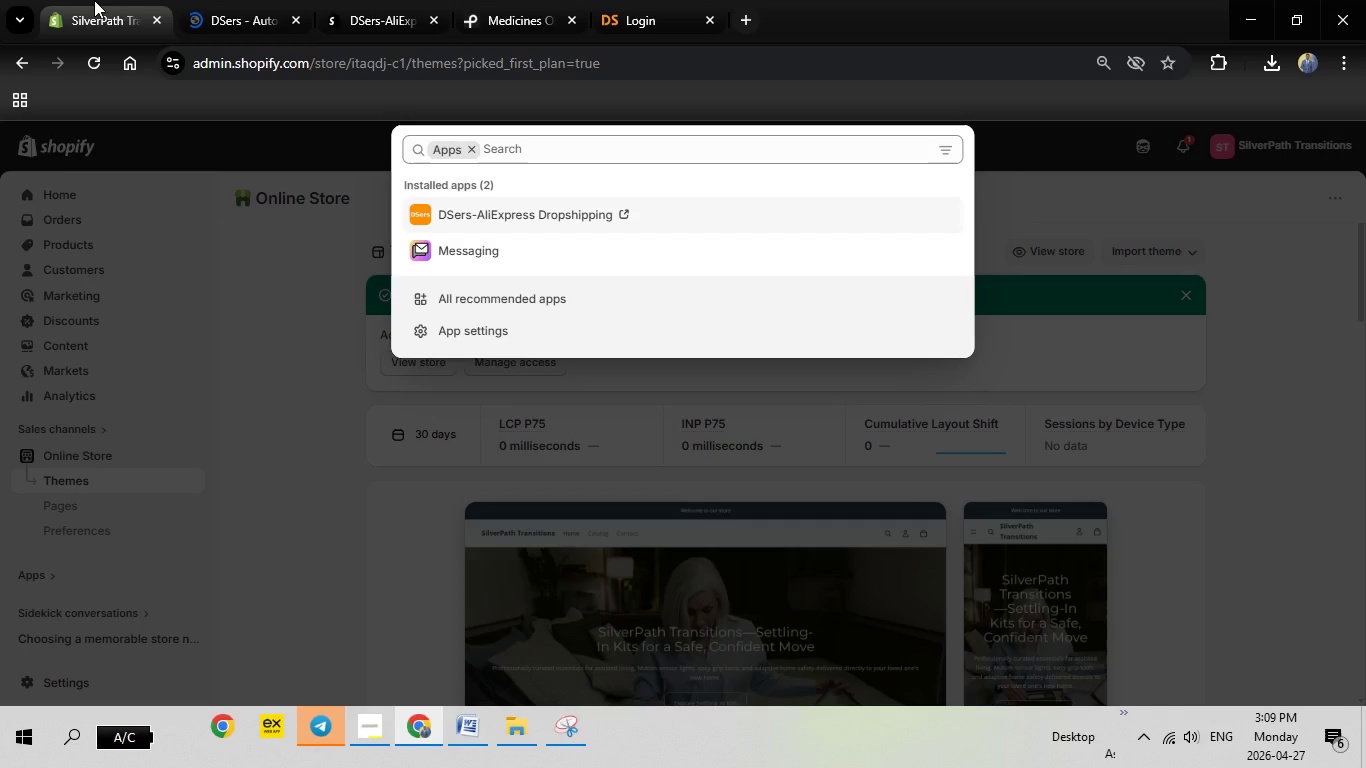 
left_click([94, 0])
 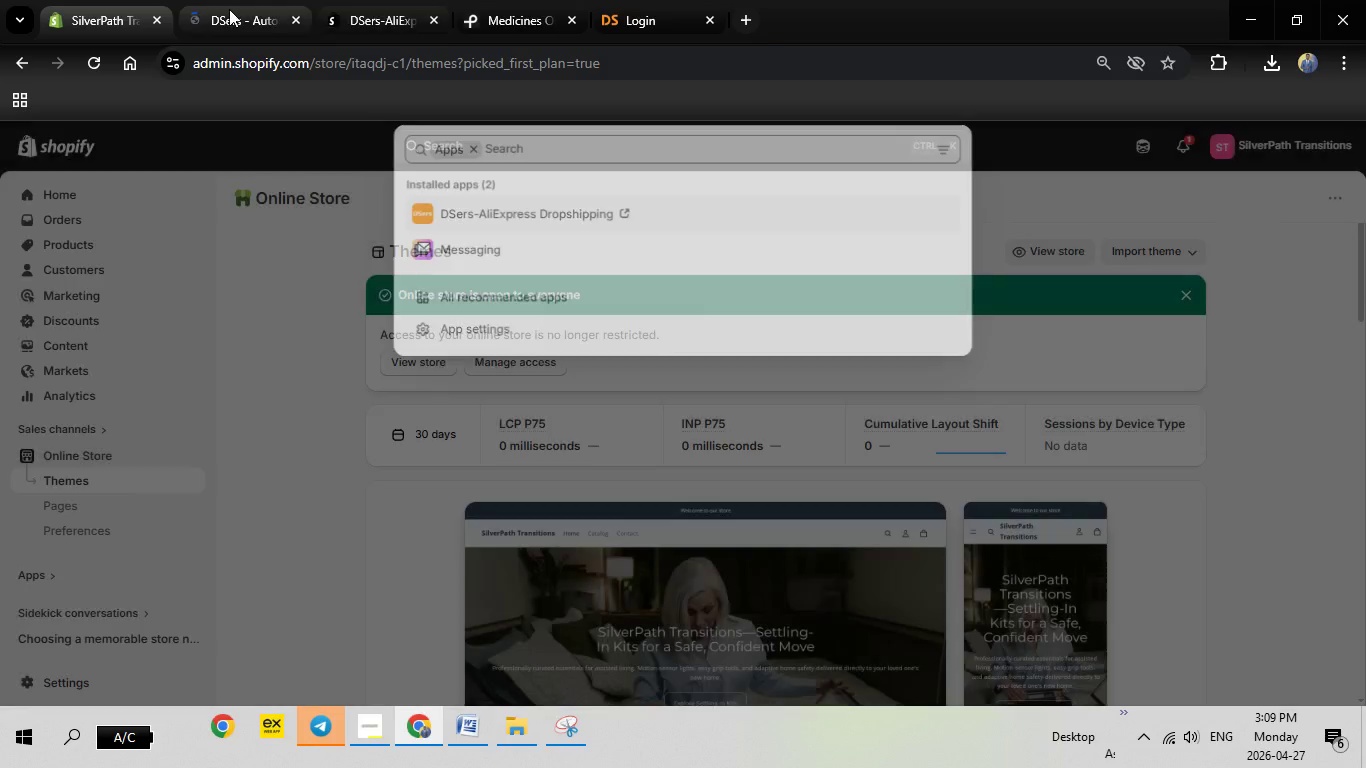 
left_click([229, 9])
 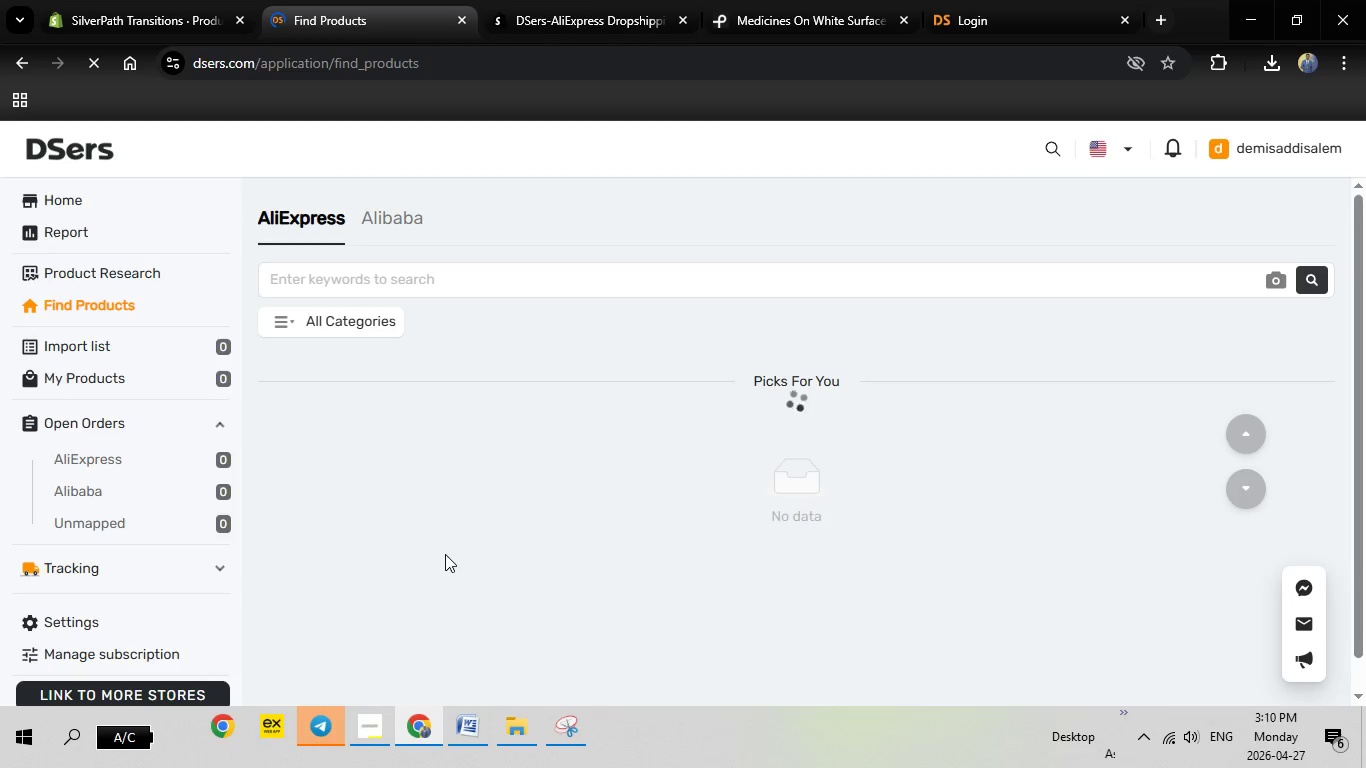 
wait(25.64)
 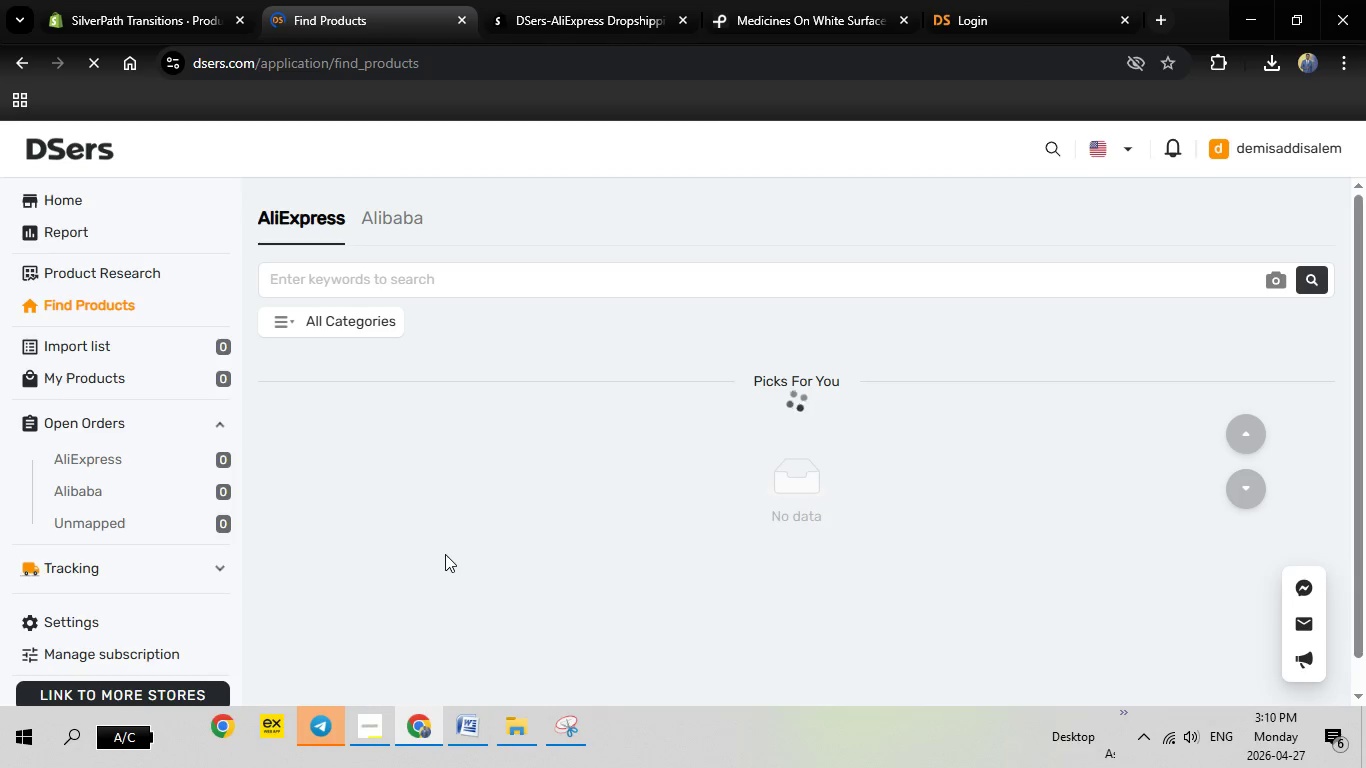 
left_click([889, 473])
 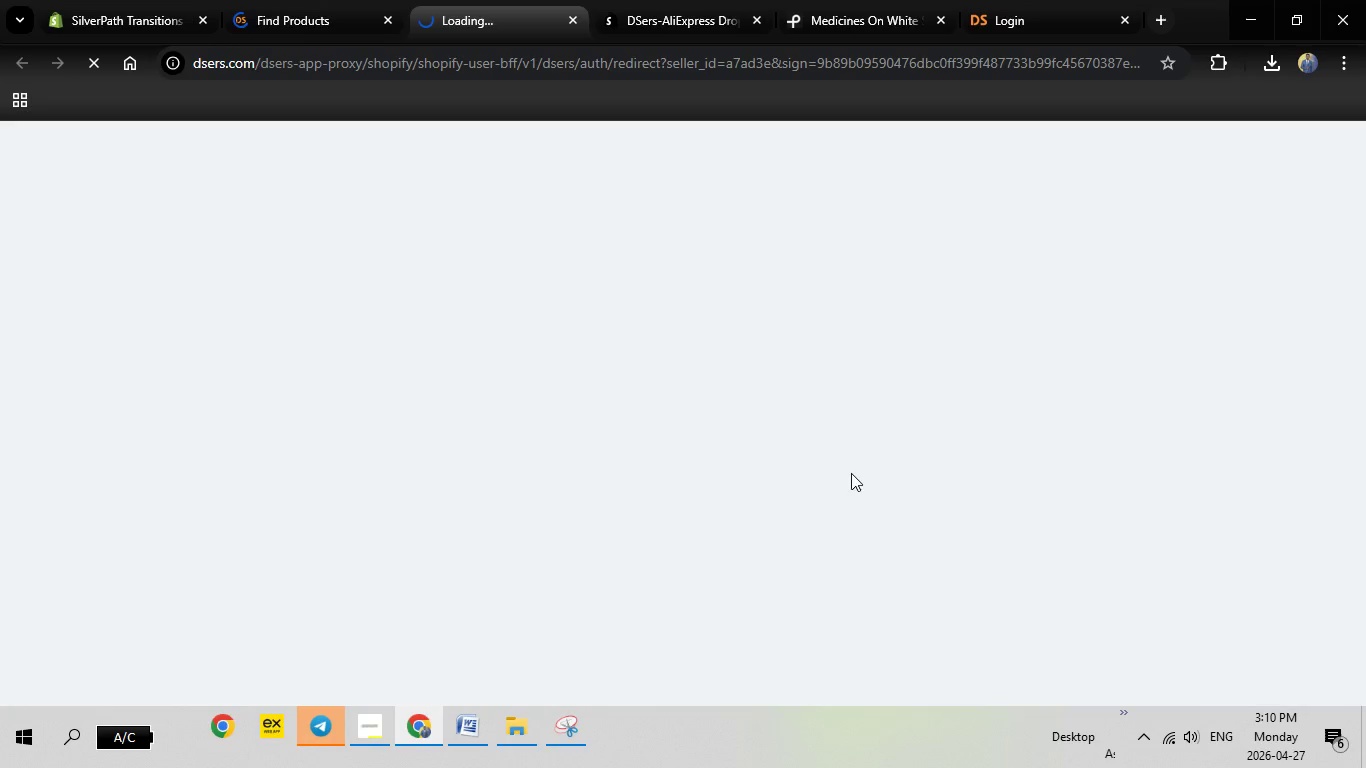 
wait(8.1)
 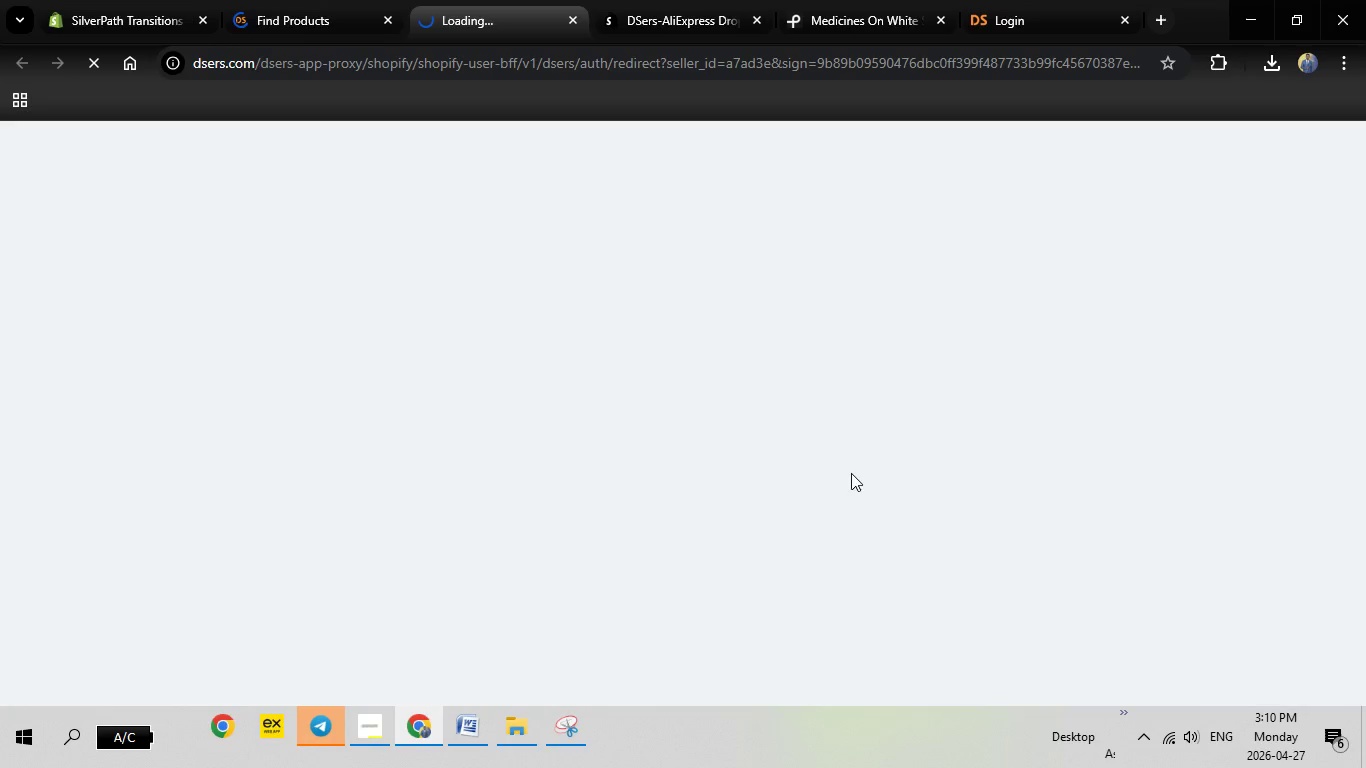 
mouse_move([585, 49])
 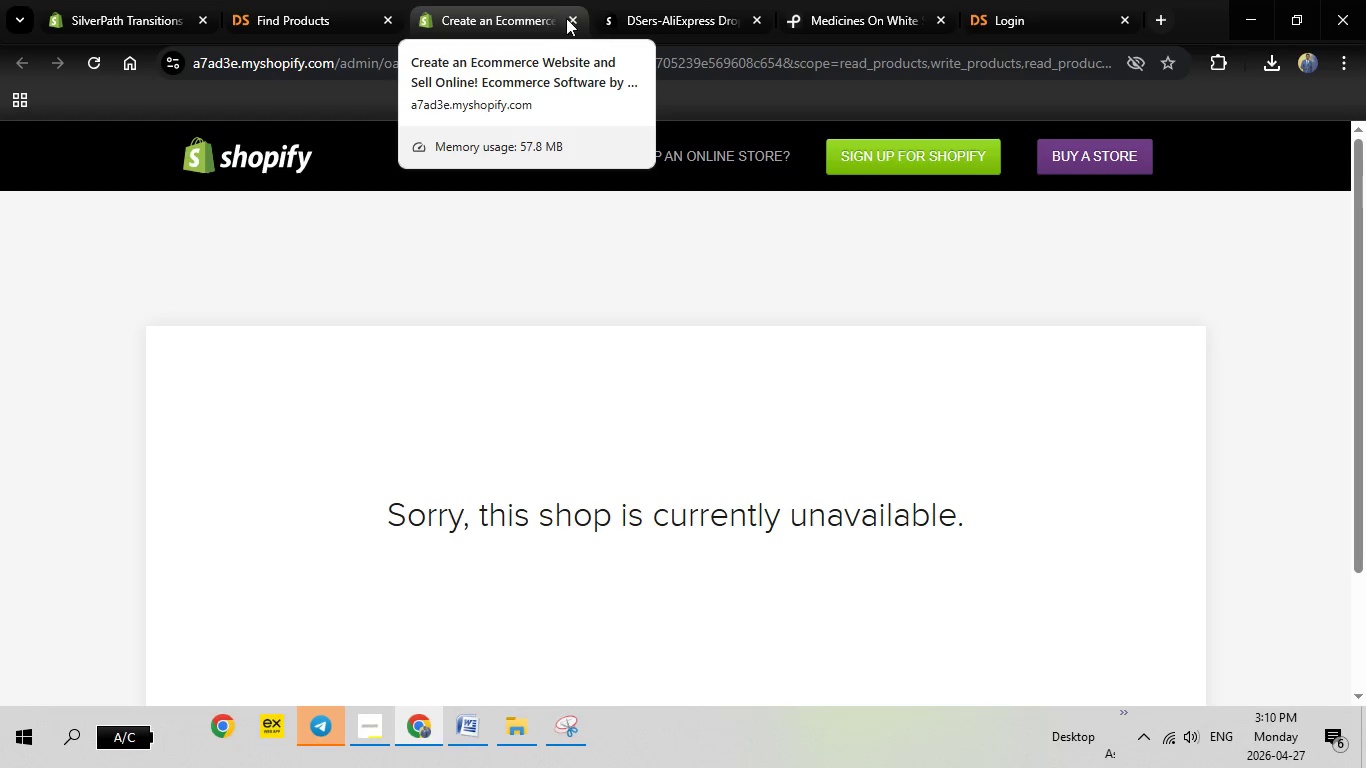 
left_click([573, 20])
 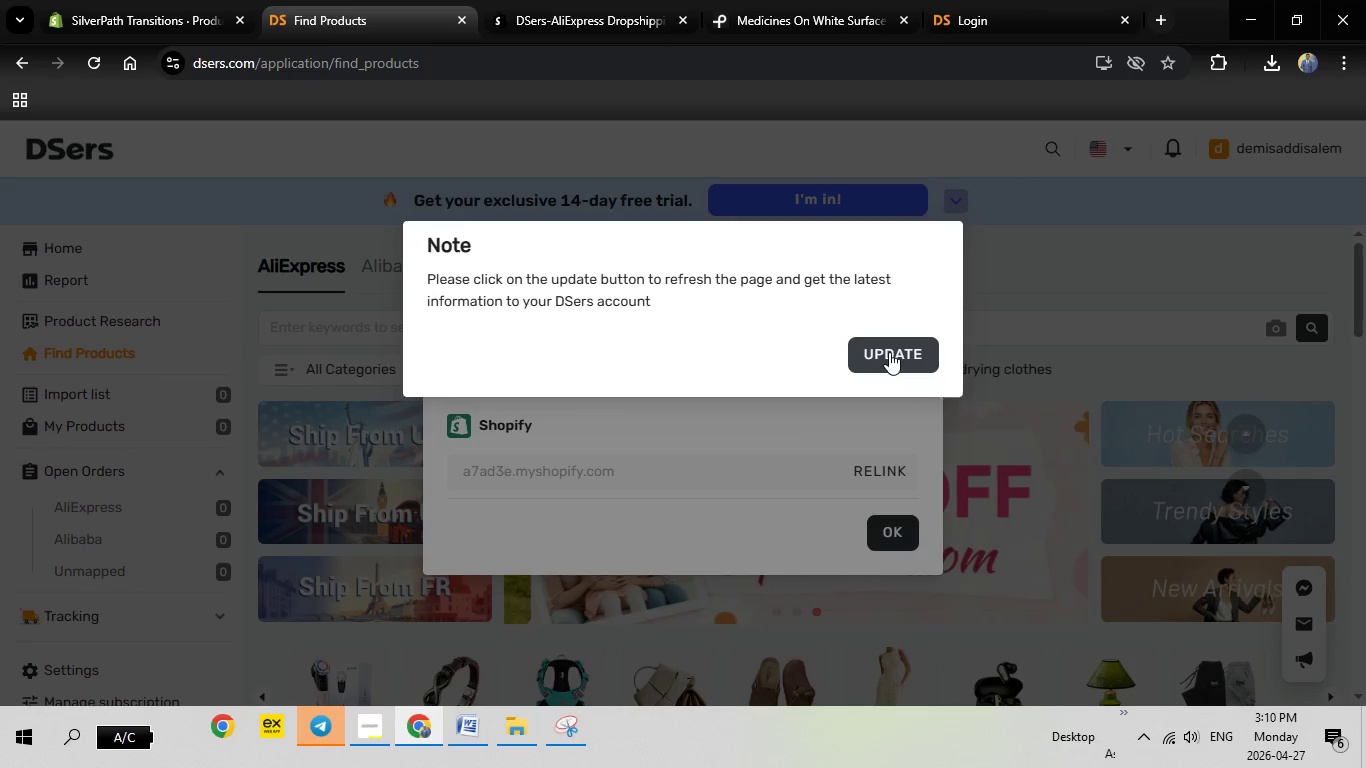 
left_click([889, 352])
 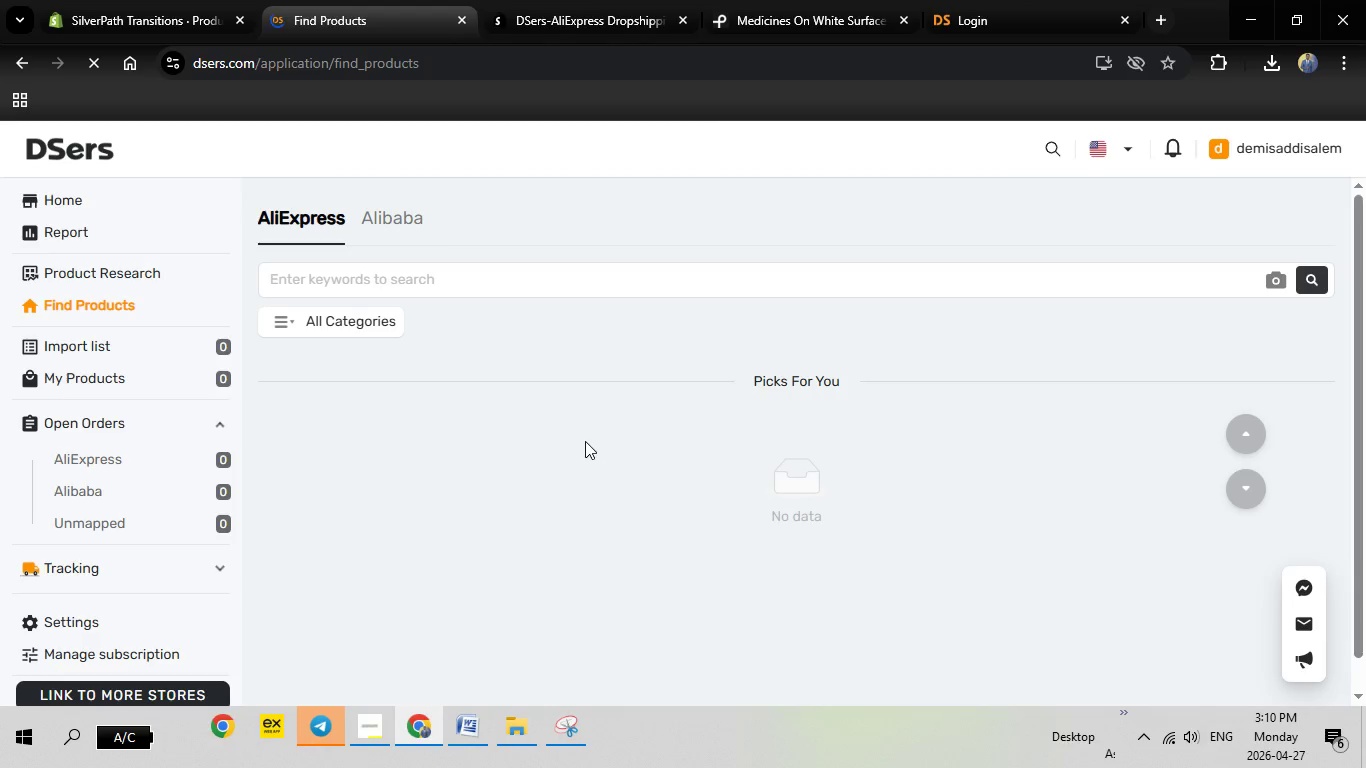 
wait(14.66)
 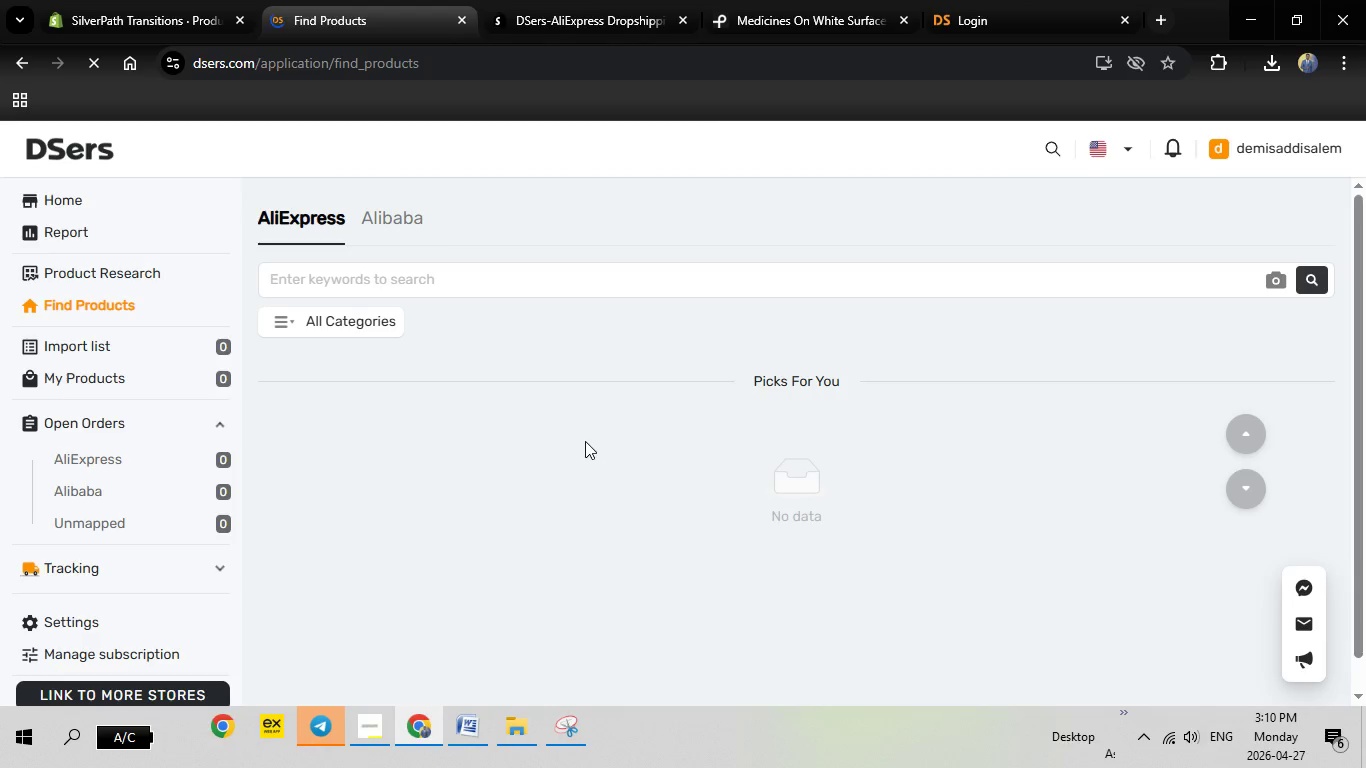 
left_click([888, 539])
 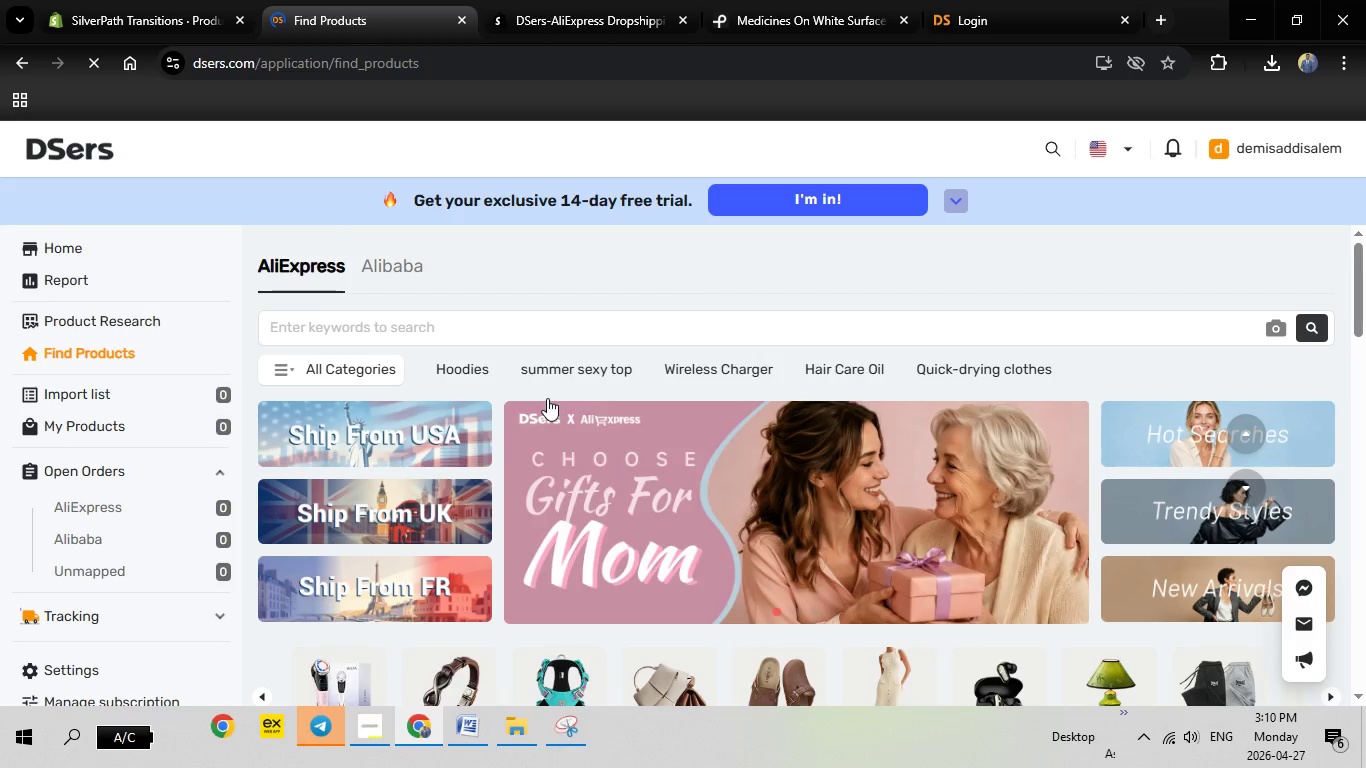 
scroll: coordinate [587, 399], scroll_direction: down, amount: 1.0
 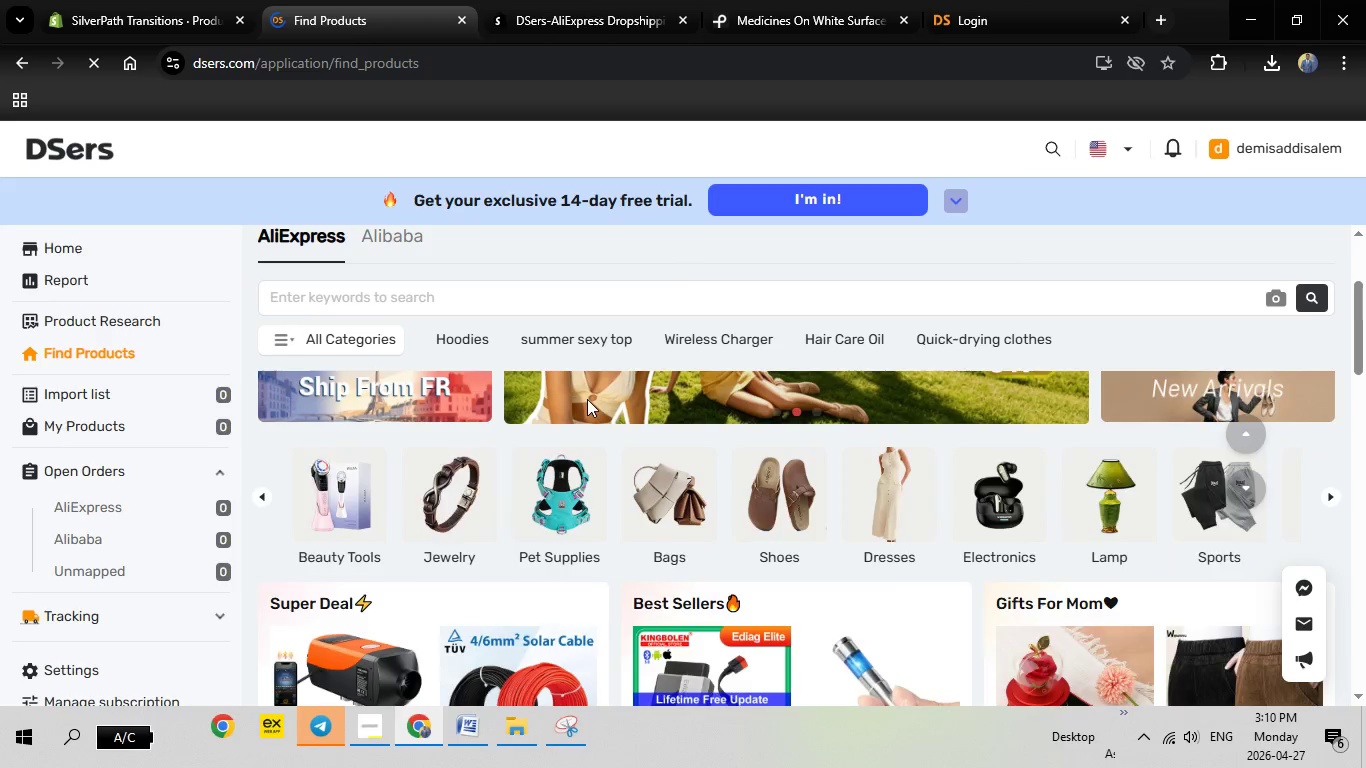 
scroll: coordinate [590, 399], scroll_direction: up, amount: 6.0
 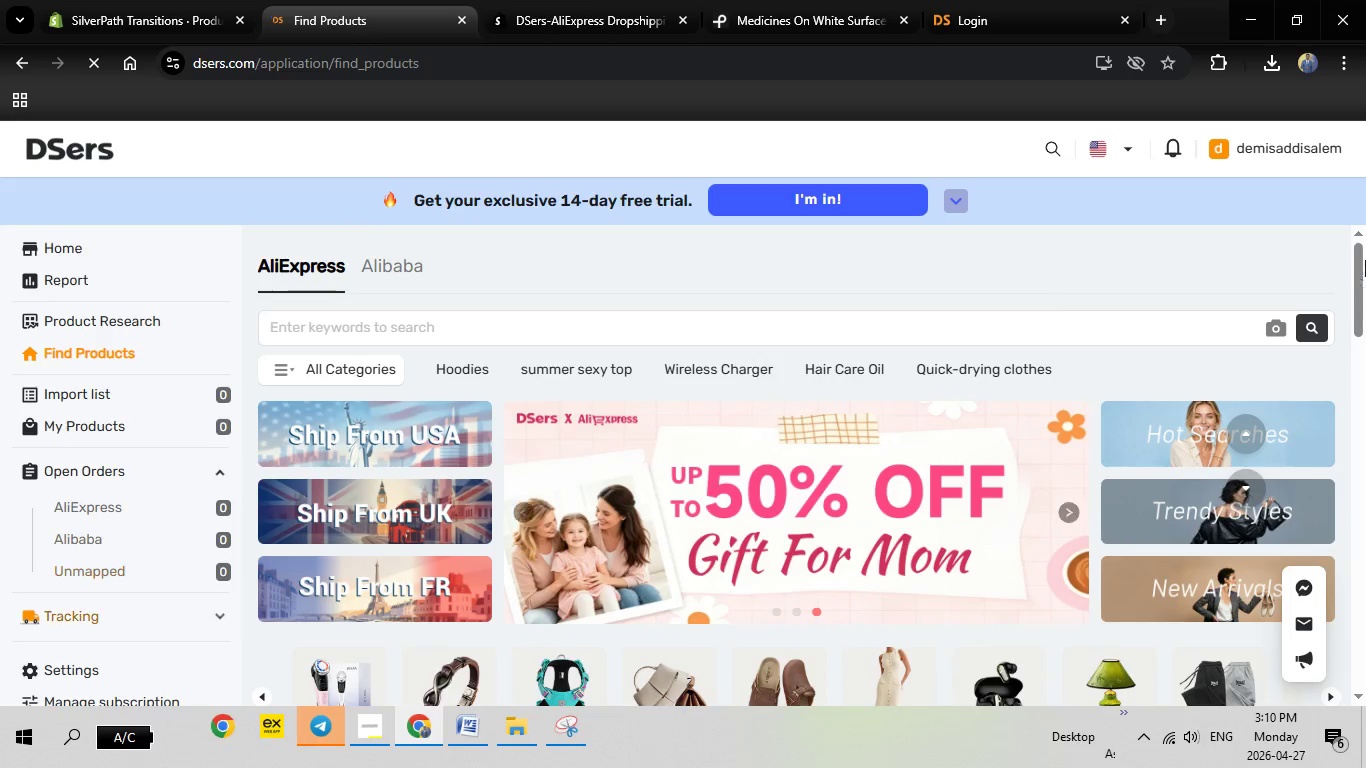 
wait(9.66)
 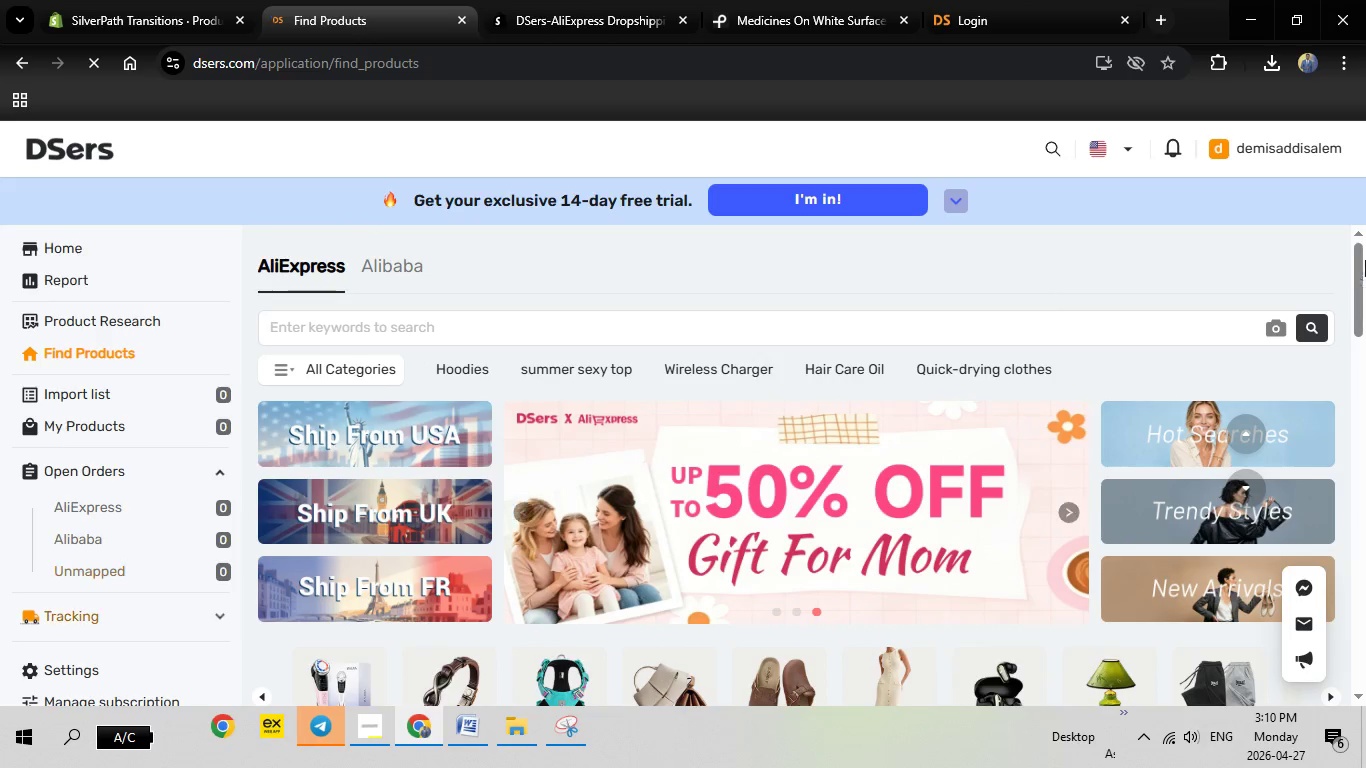 
scroll: coordinate [83, 563], scroll_direction: down, amount: 1.0
 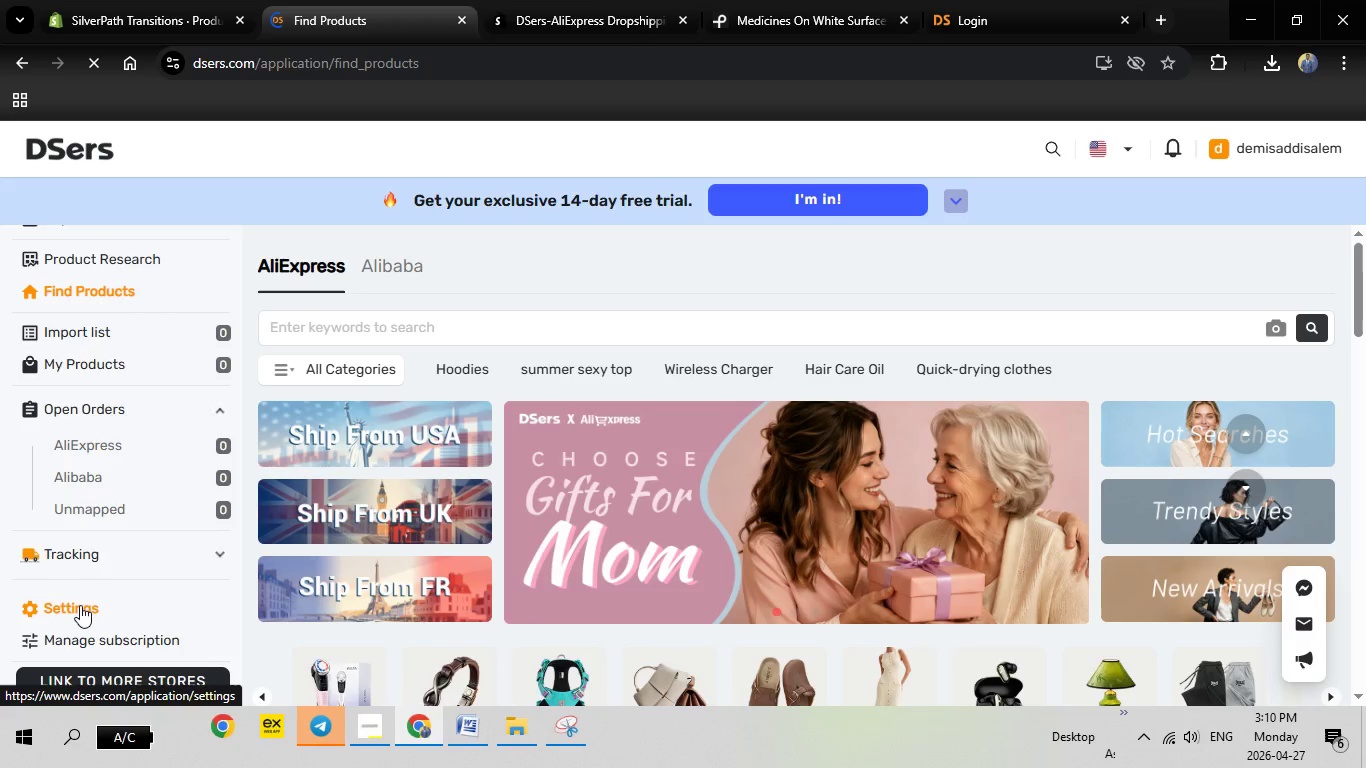 
left_click([80, 605])
 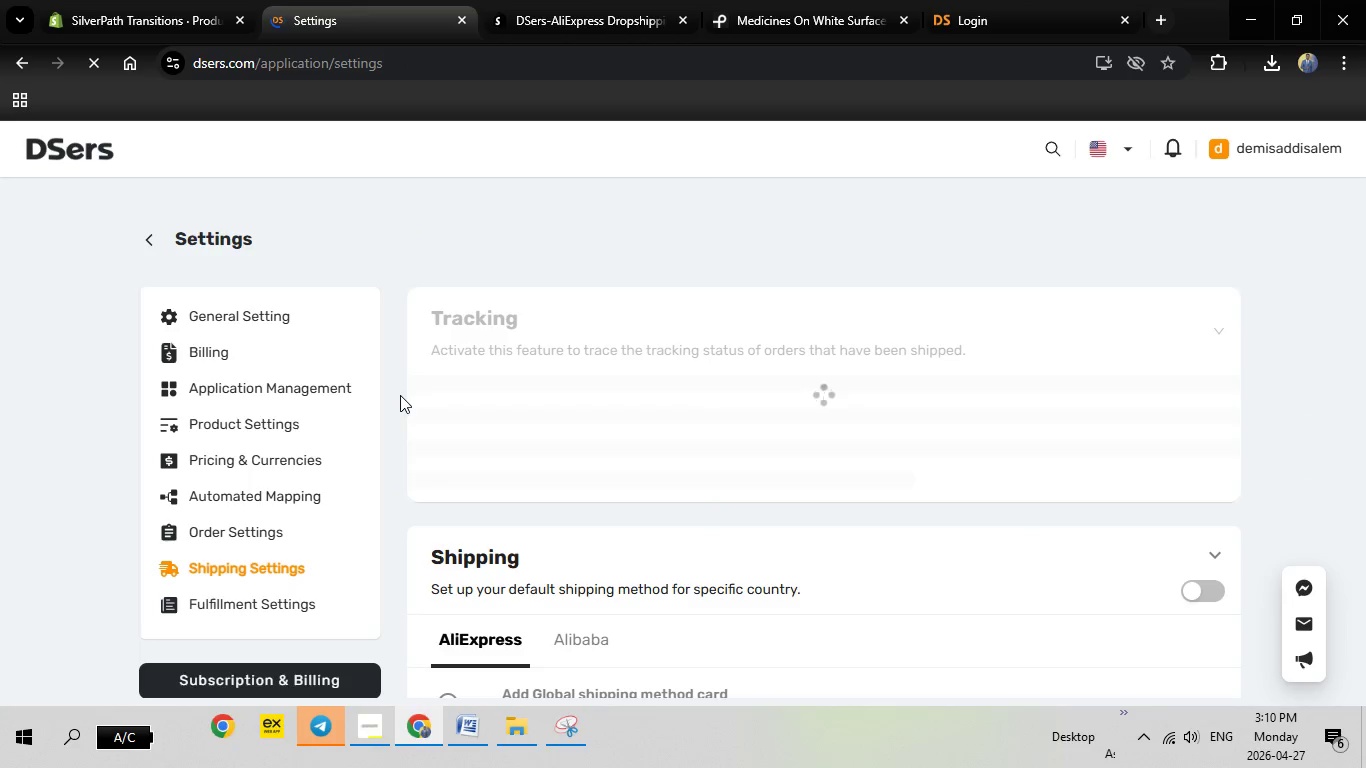 
wait(8.05)
 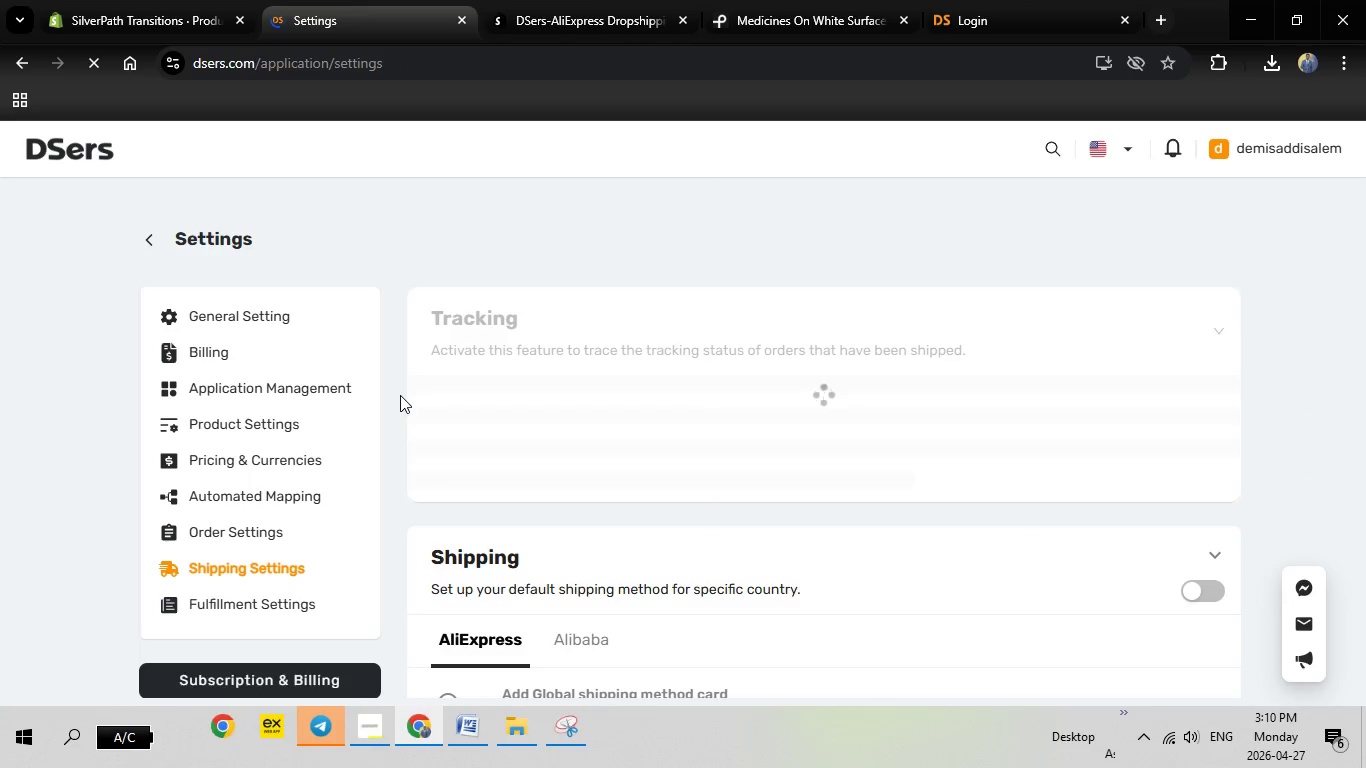 
left_click([161, 0])
 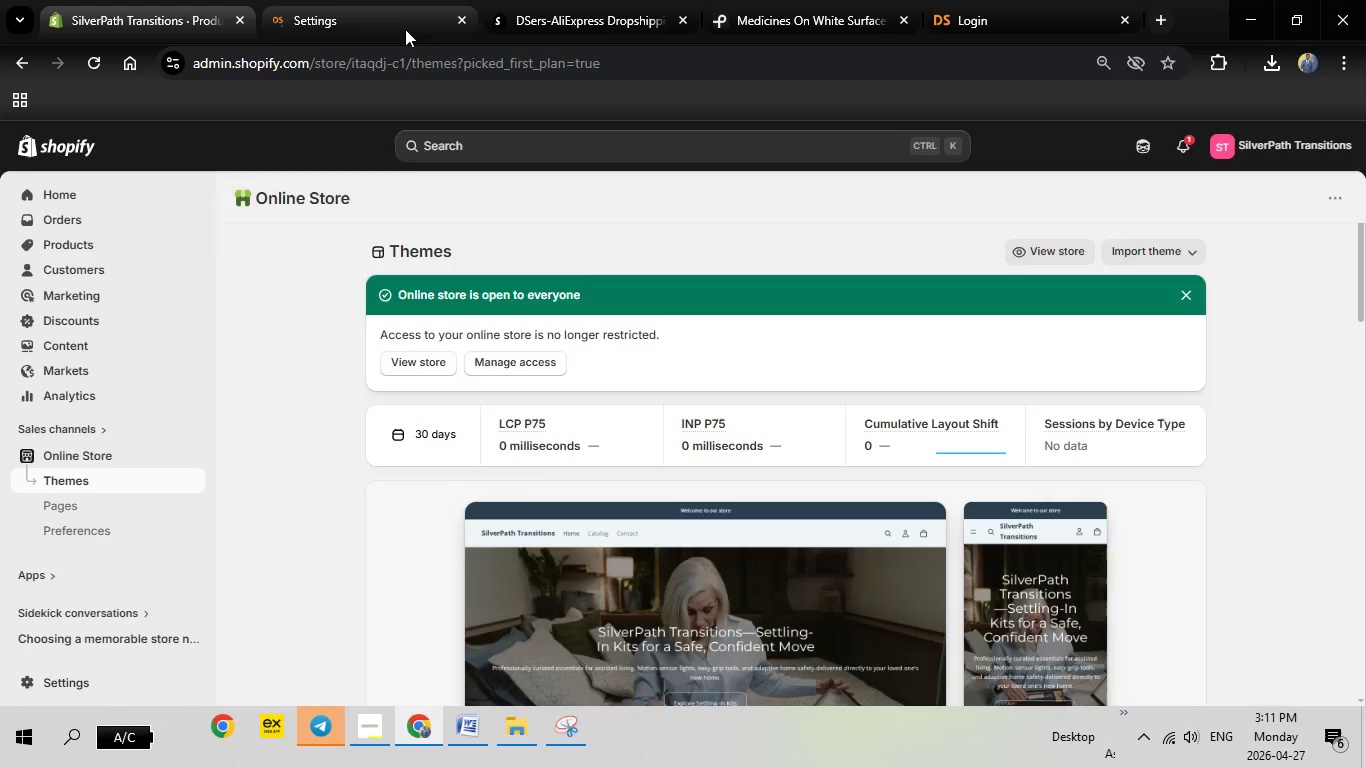 
left_click([405, 29])
 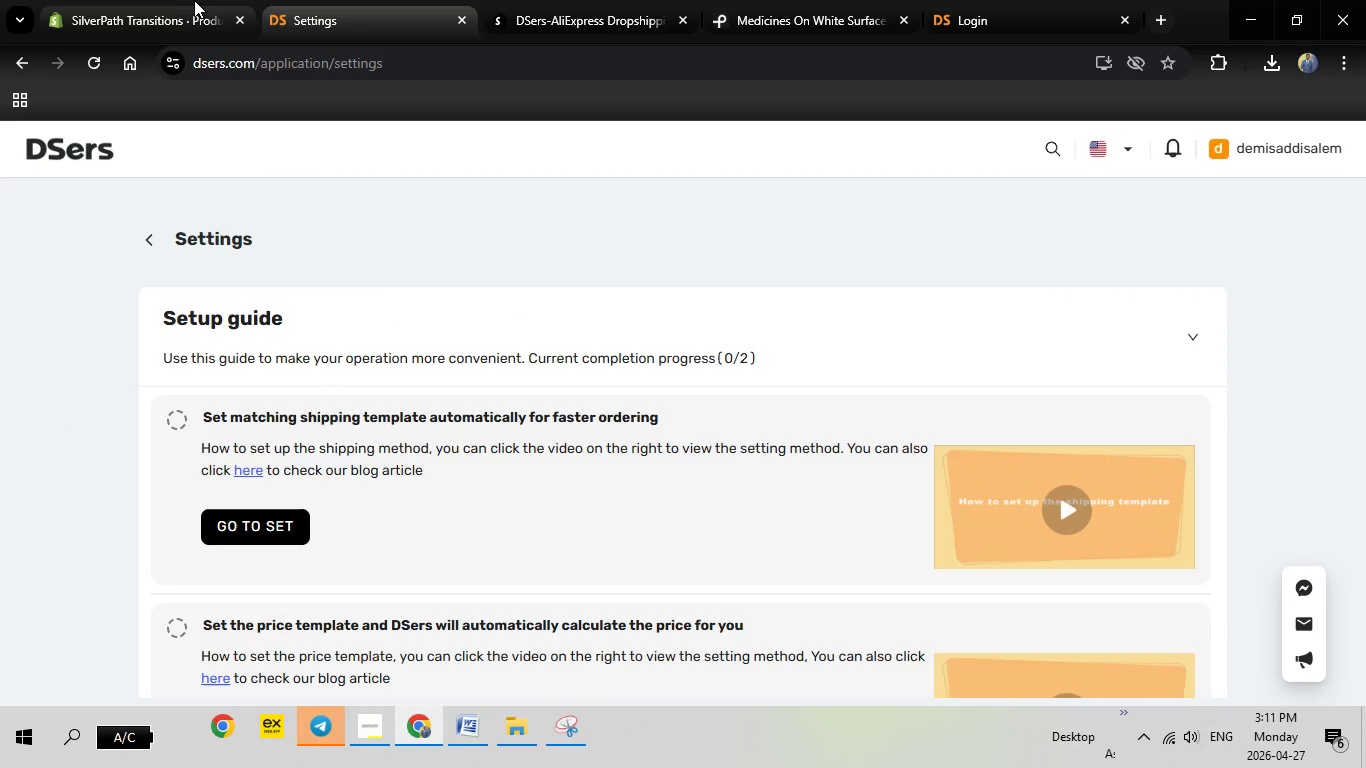 
left_click([166, 0])
 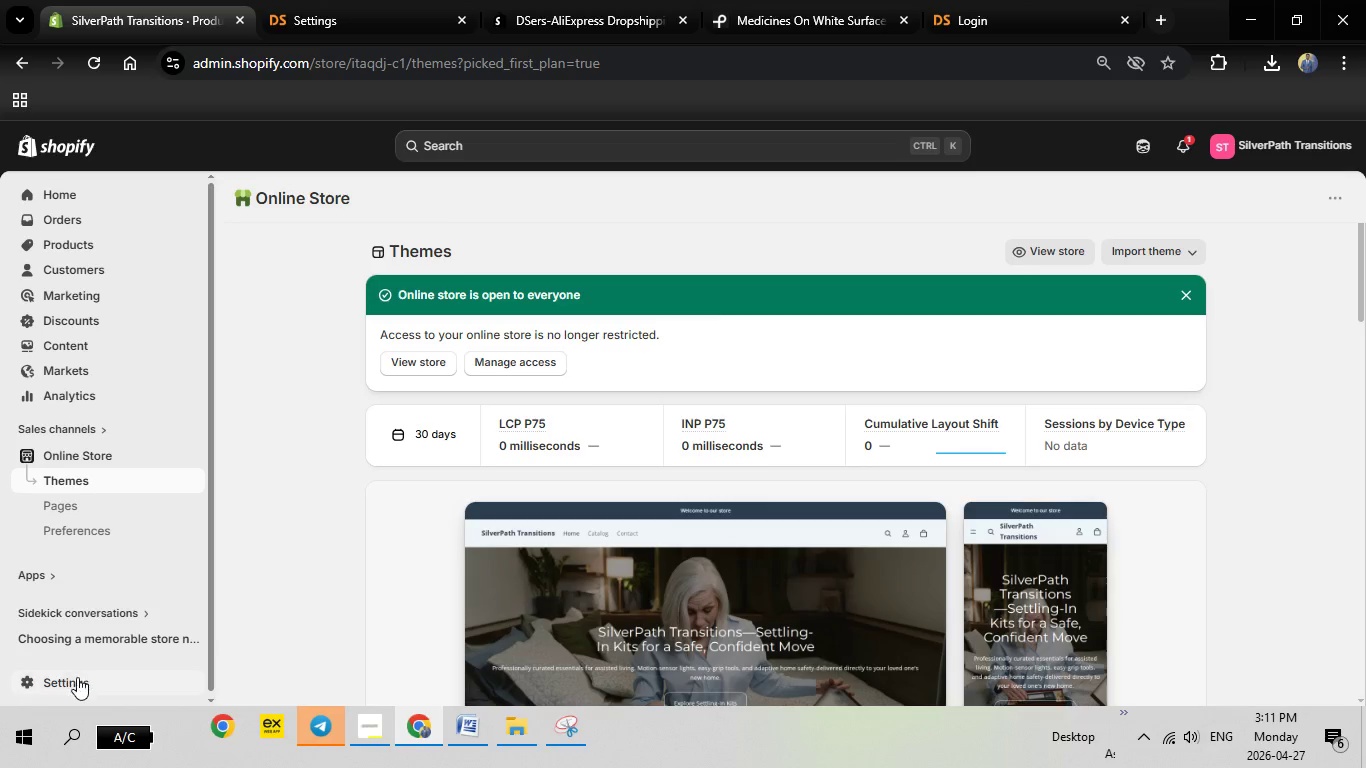 
left_click([77, 679])
 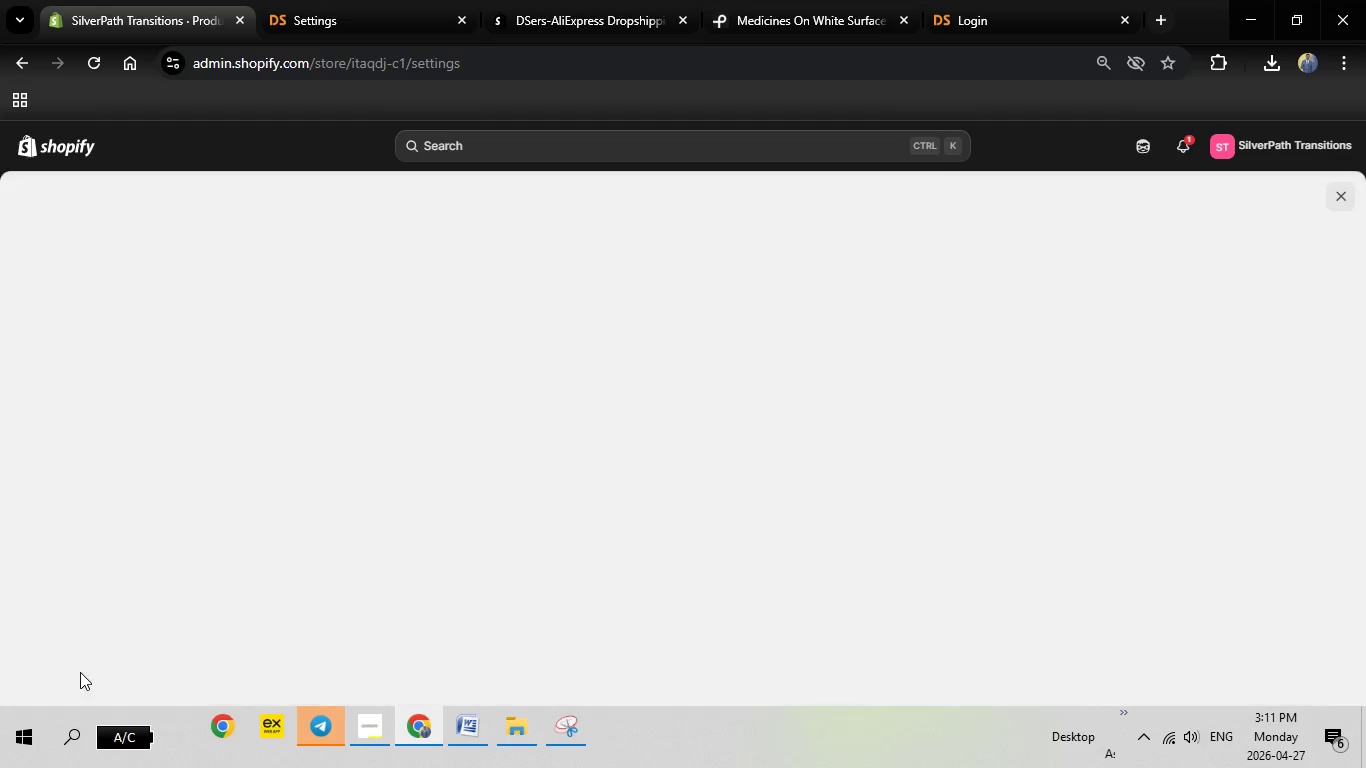 
mouse_move([129, 615])
 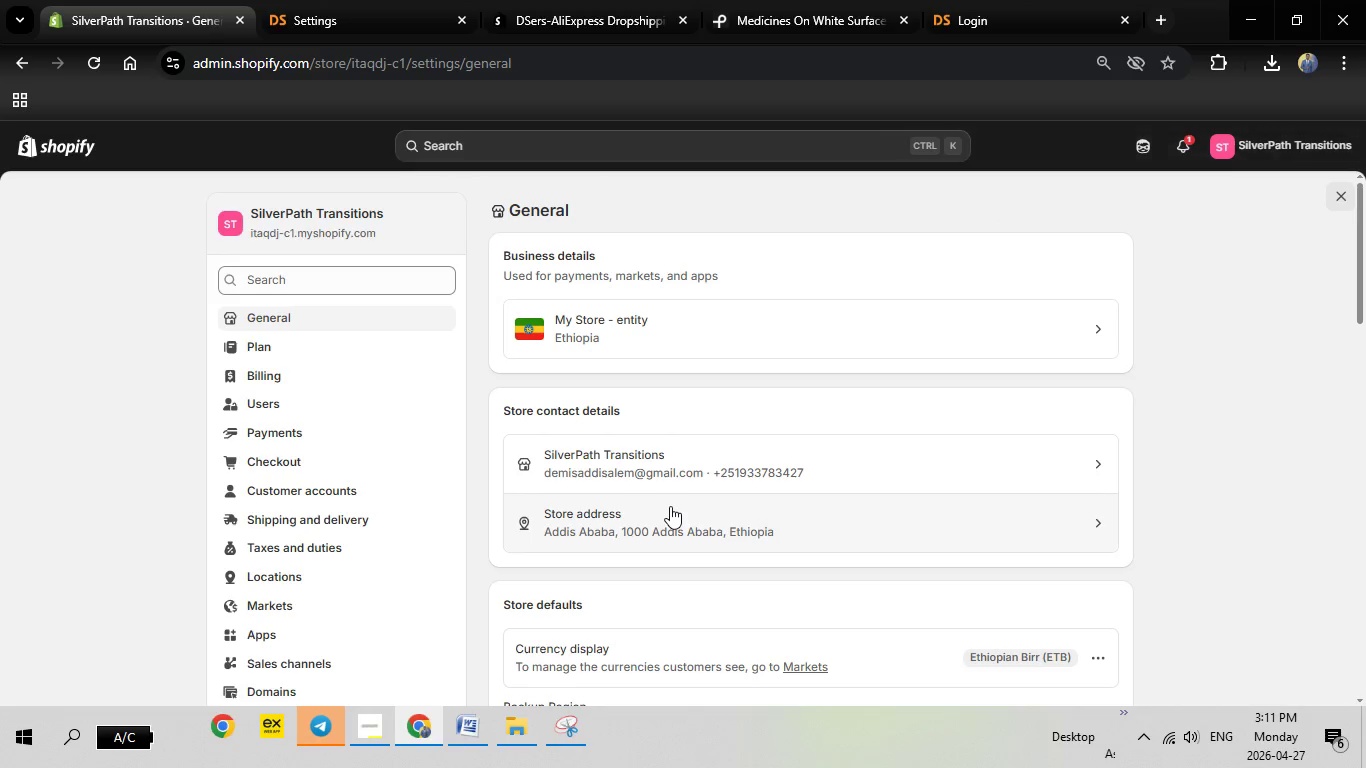 
wait(7.16)
 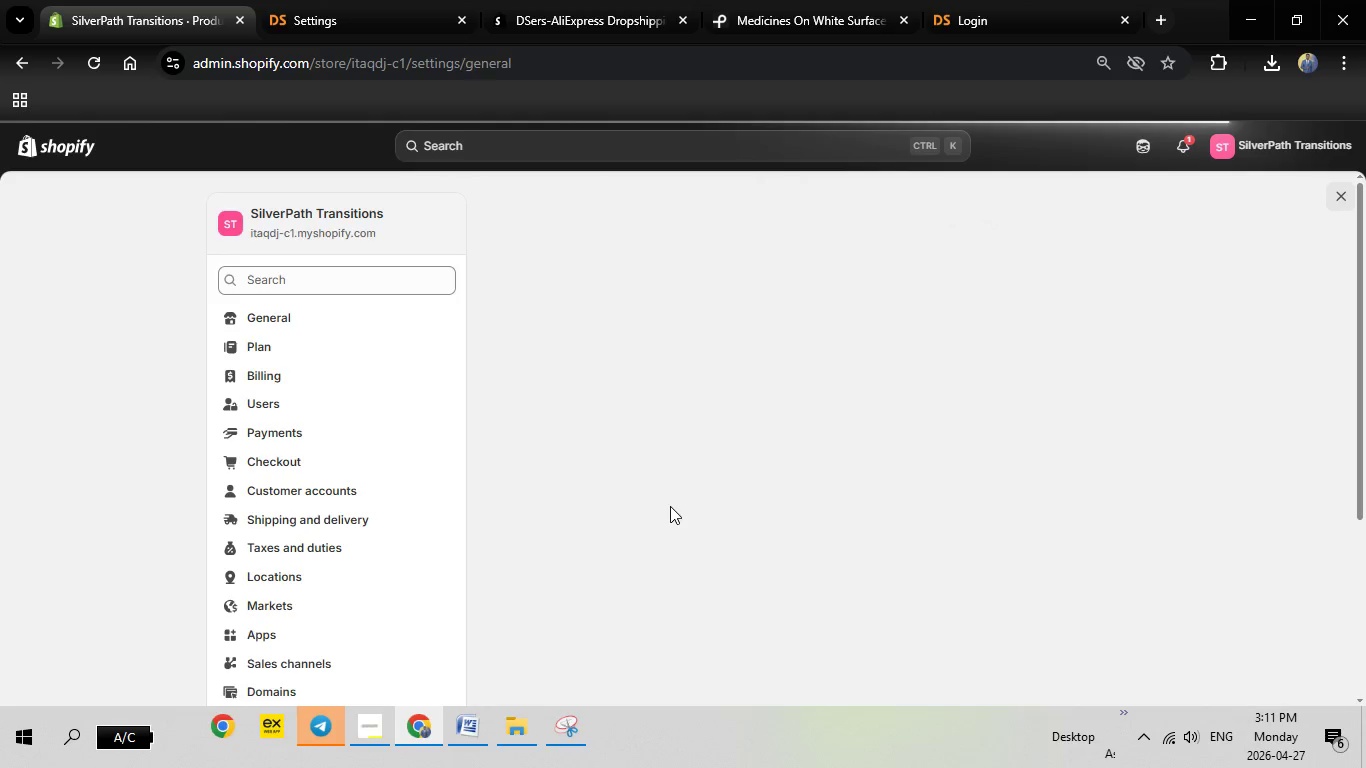 
scroll: coordinate [871, 406], scroll_direction: down, amount: 3.0
 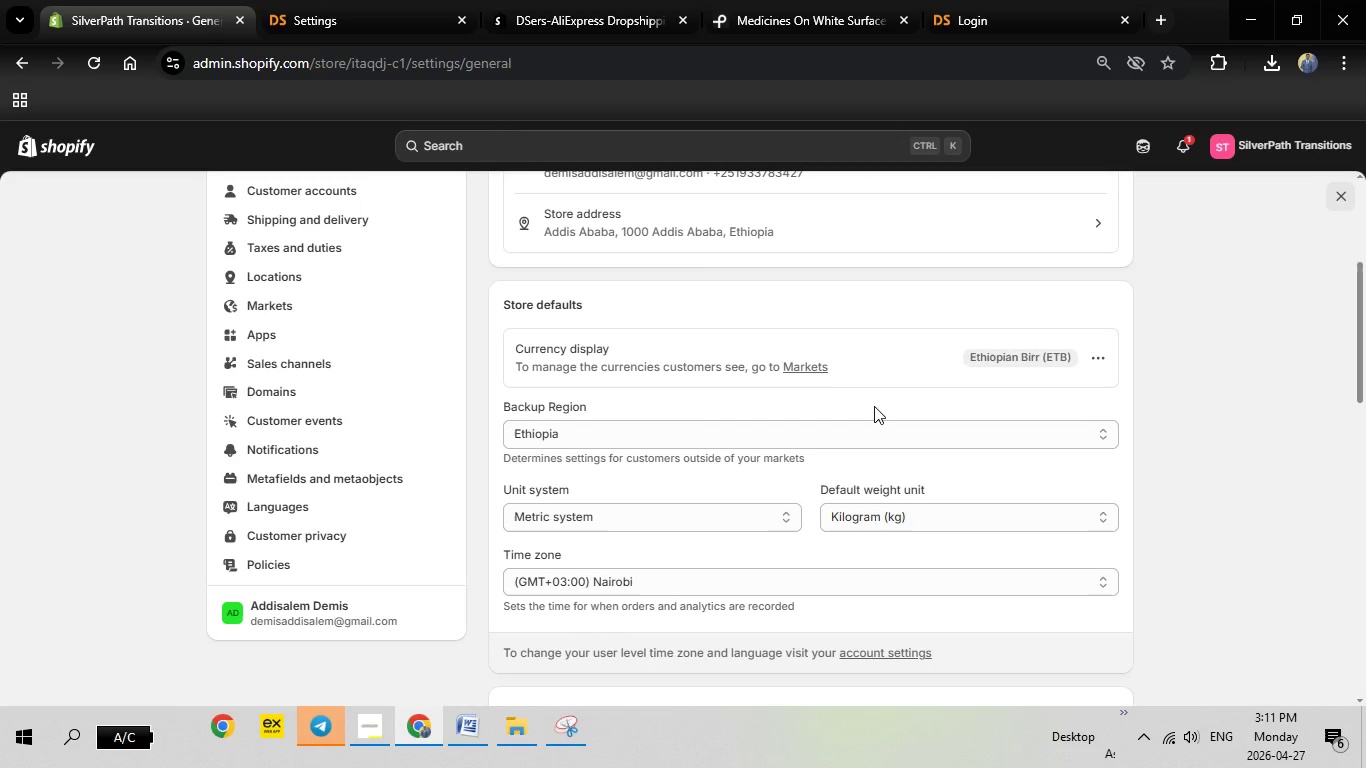 
scroll: coordinate [874, 406], scroll_direction: up, amount: 3.0
 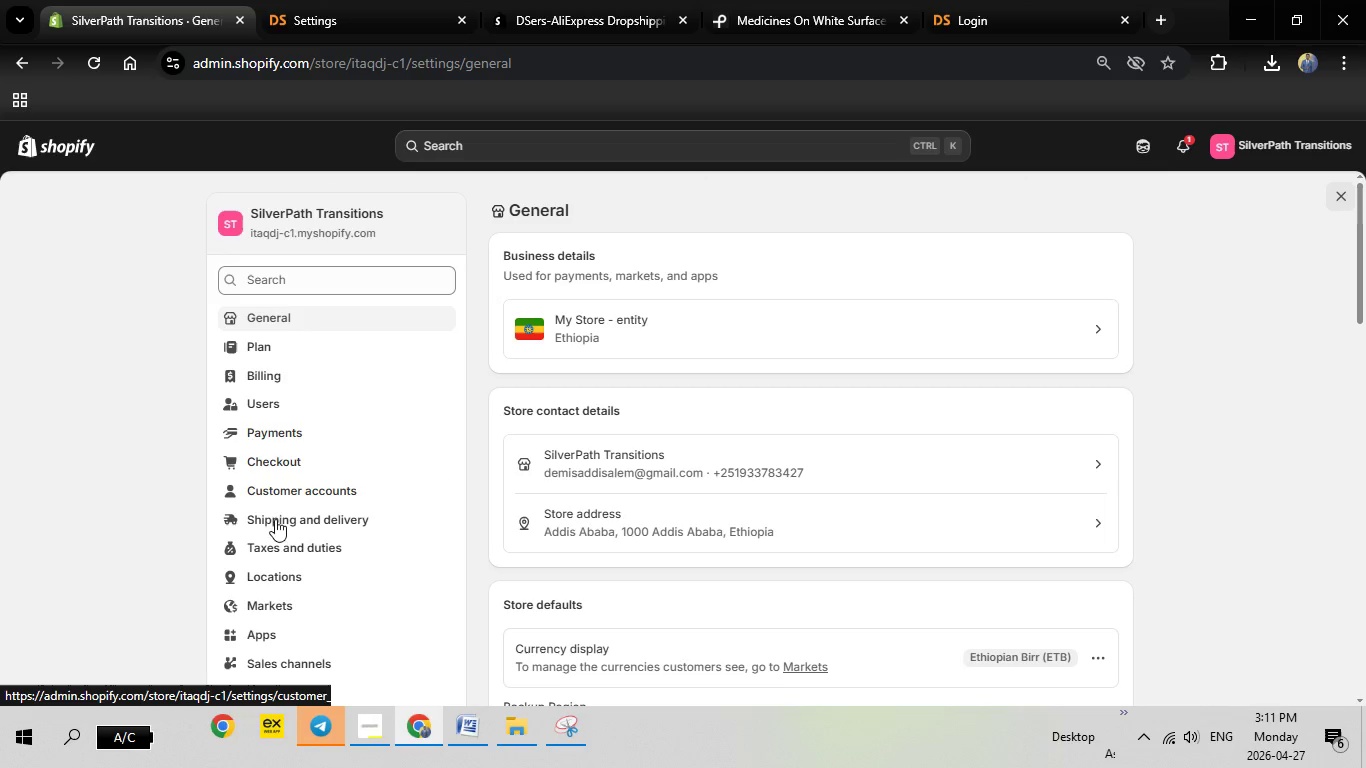 
left_click([303, 518])
 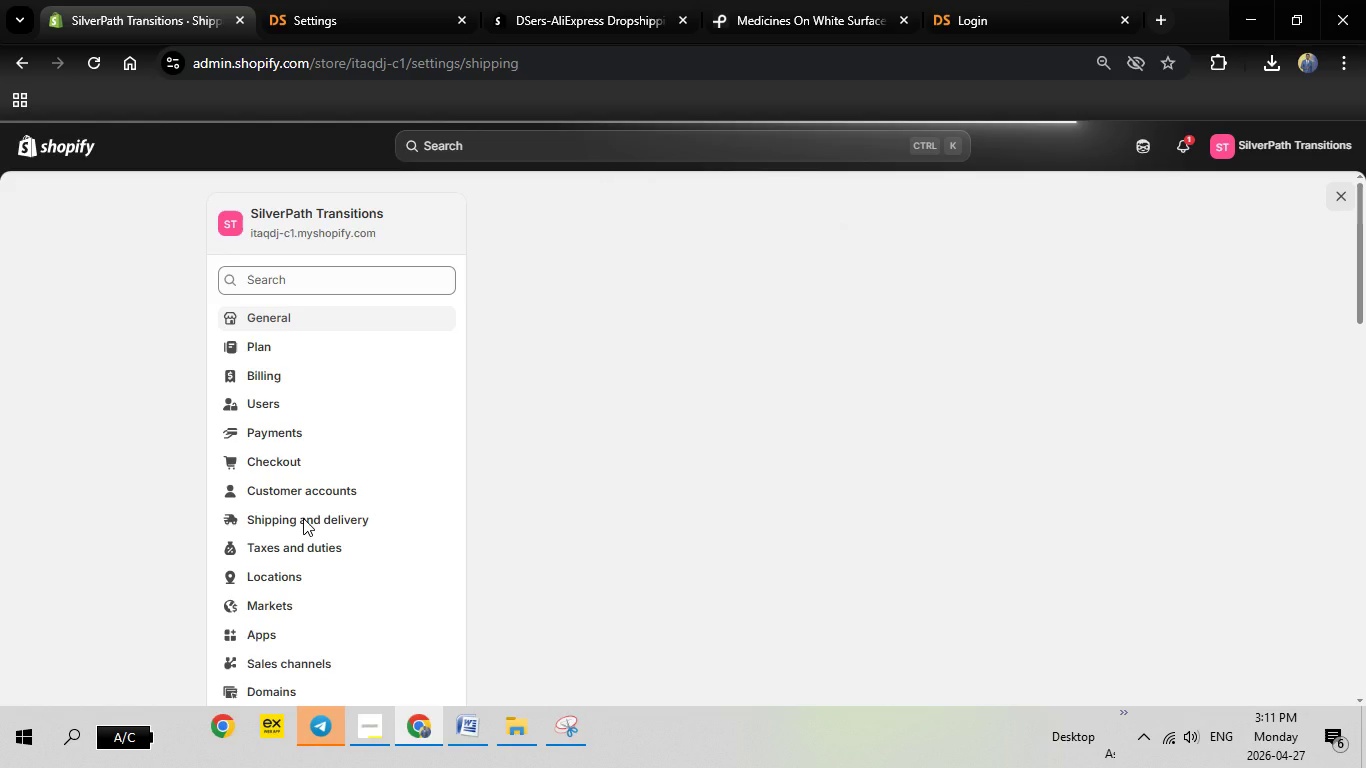 
wait(5.56)
 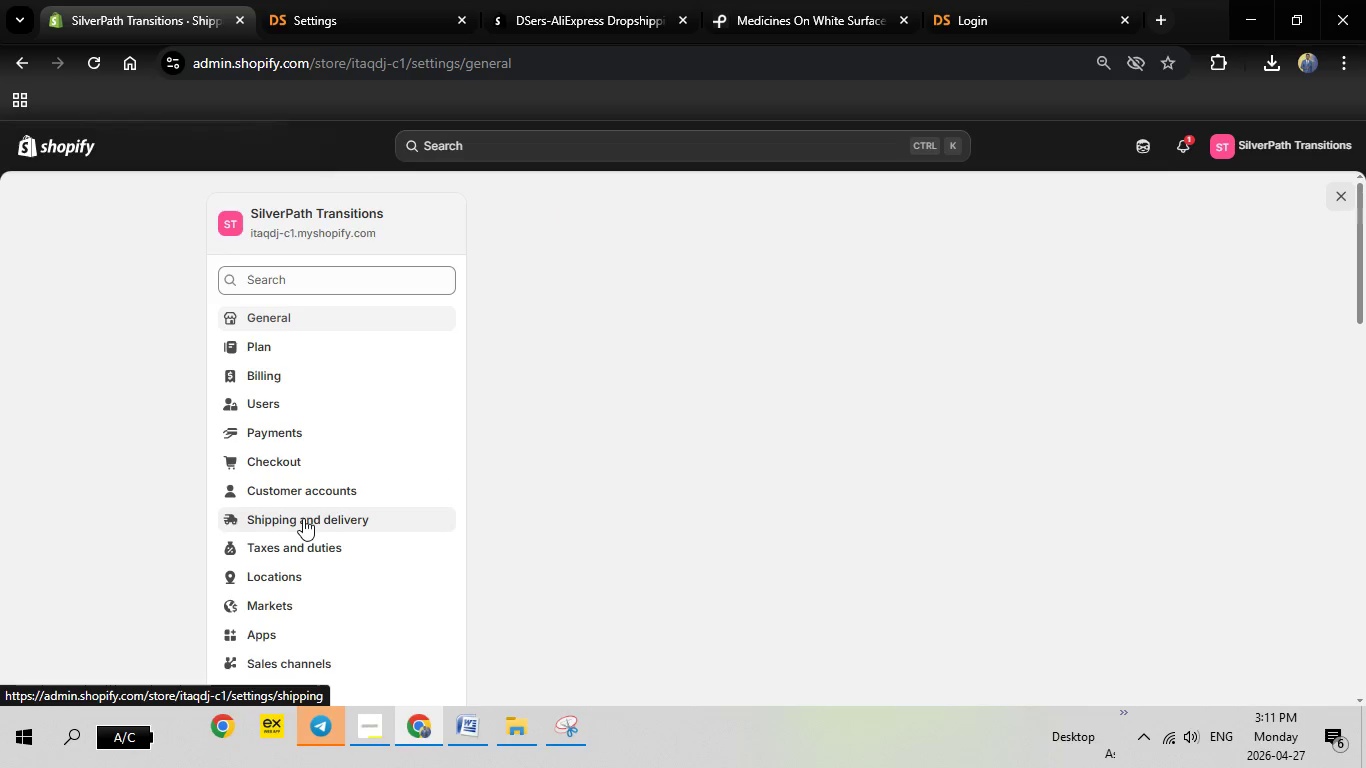 
mouse_move([573, 474])
 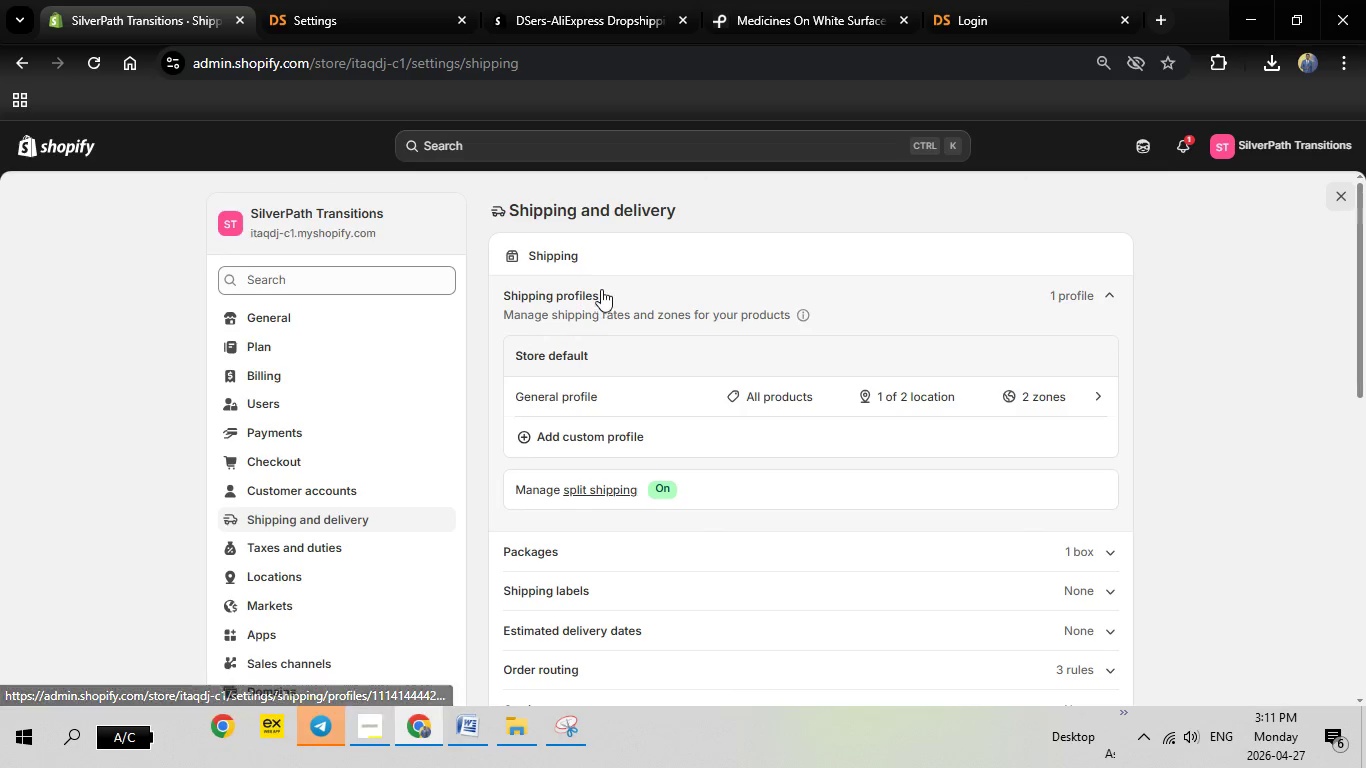 
left_click([607, 395])
 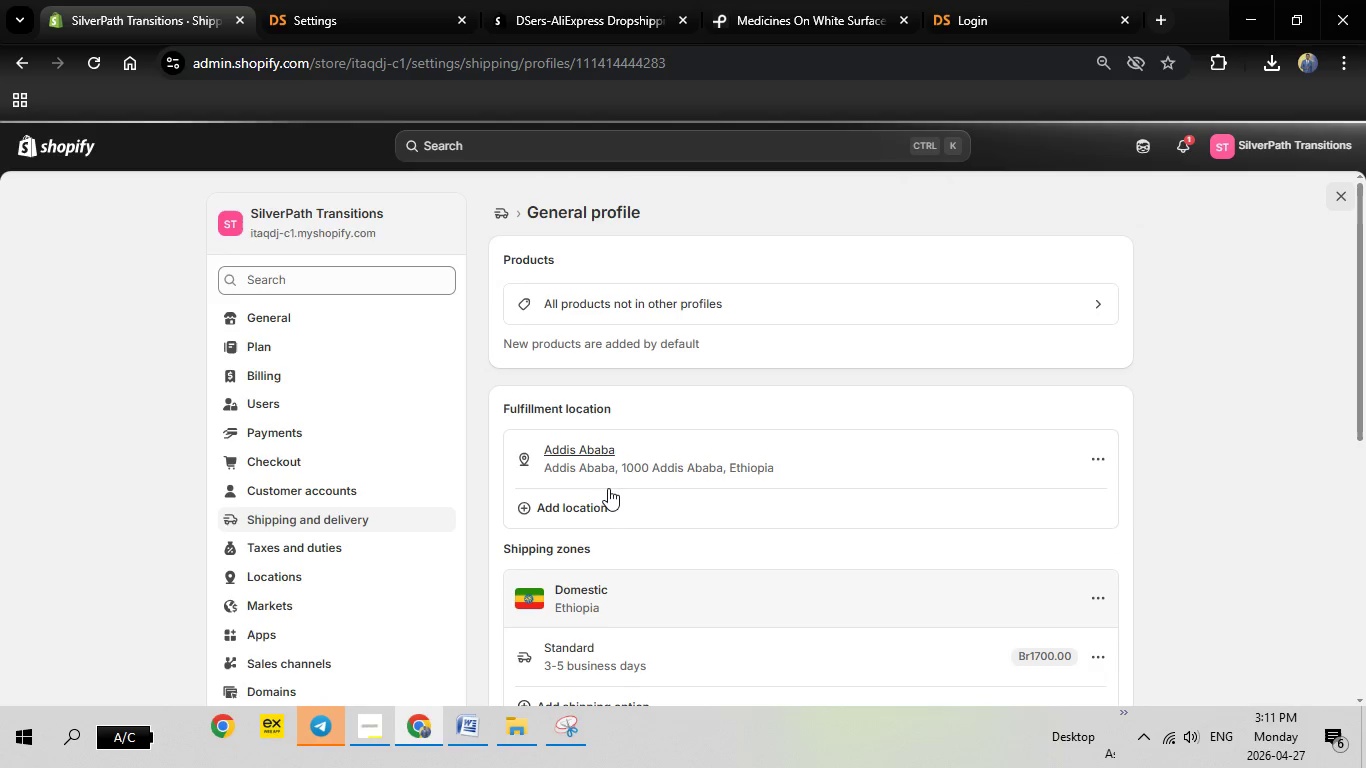 
wait(7.69)
 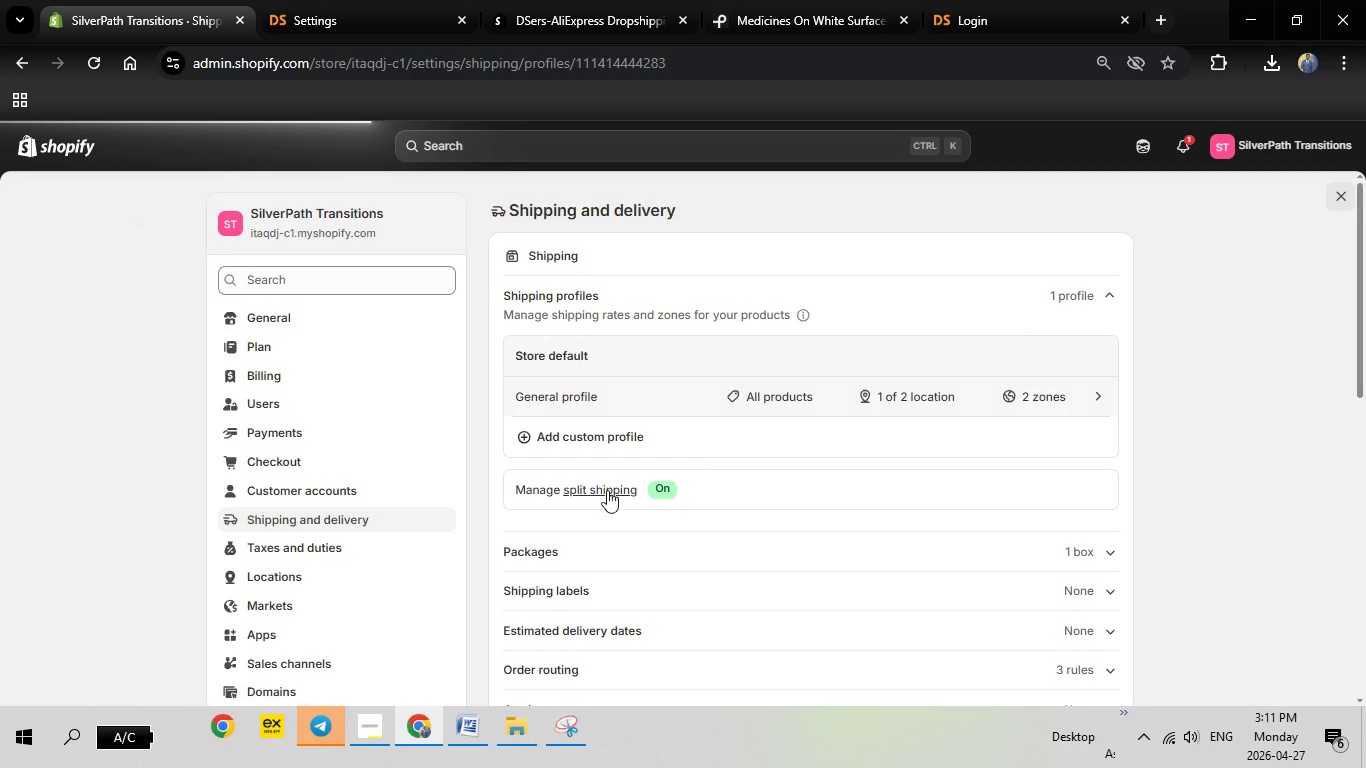 
scroll: coordinate [668, 492], scroll_direction: down, amount: 4.0
 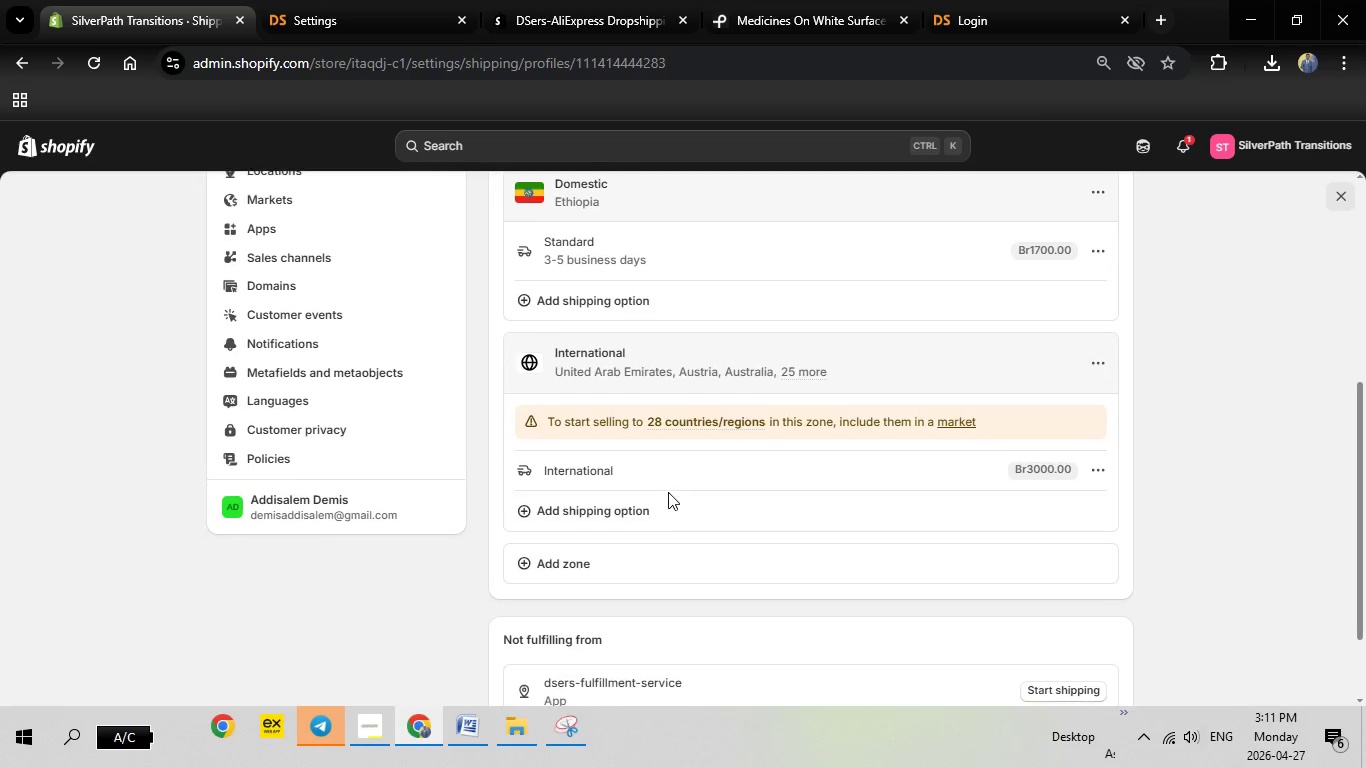 
scroll: coordinate [668, 492], scroll_direction: up, amount: 3.0
 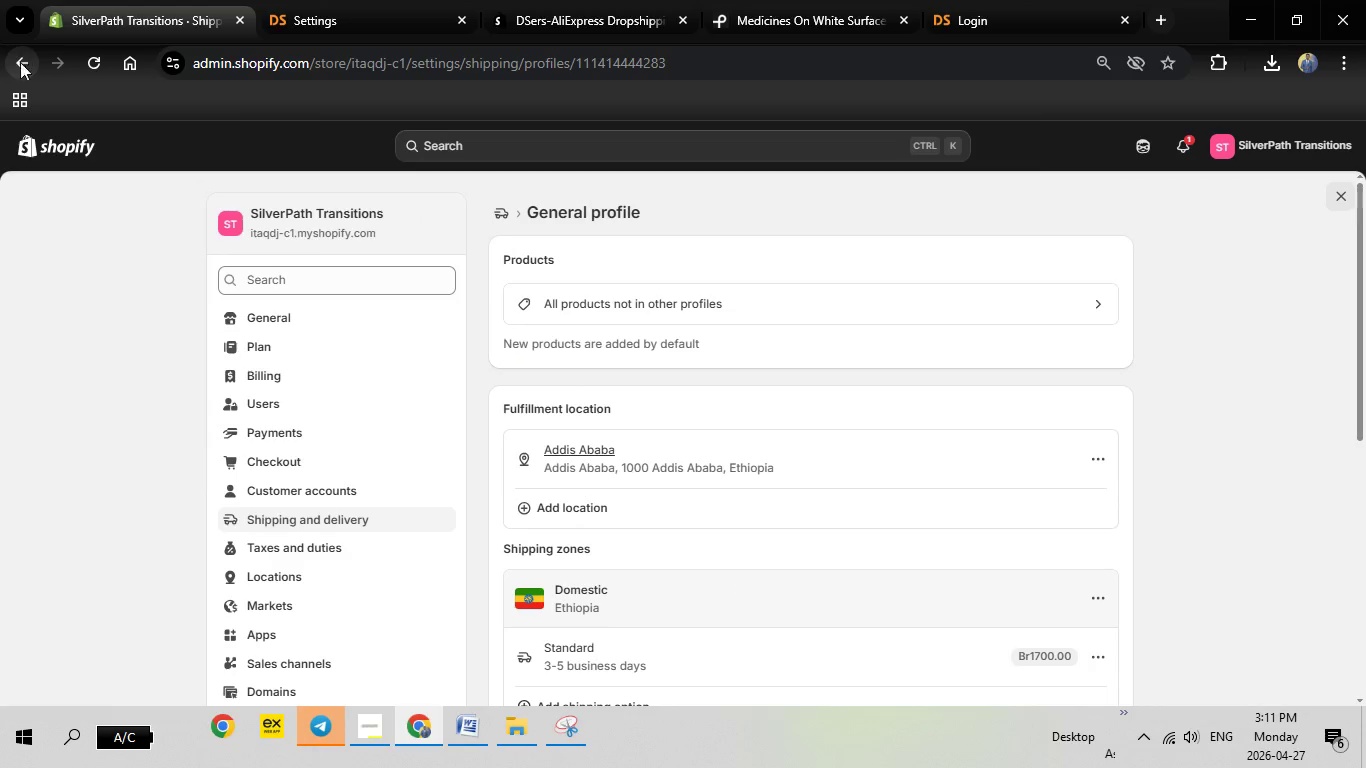 
scroll: coordinate [577, 383], scroll_direction: down, amount: 8.0
 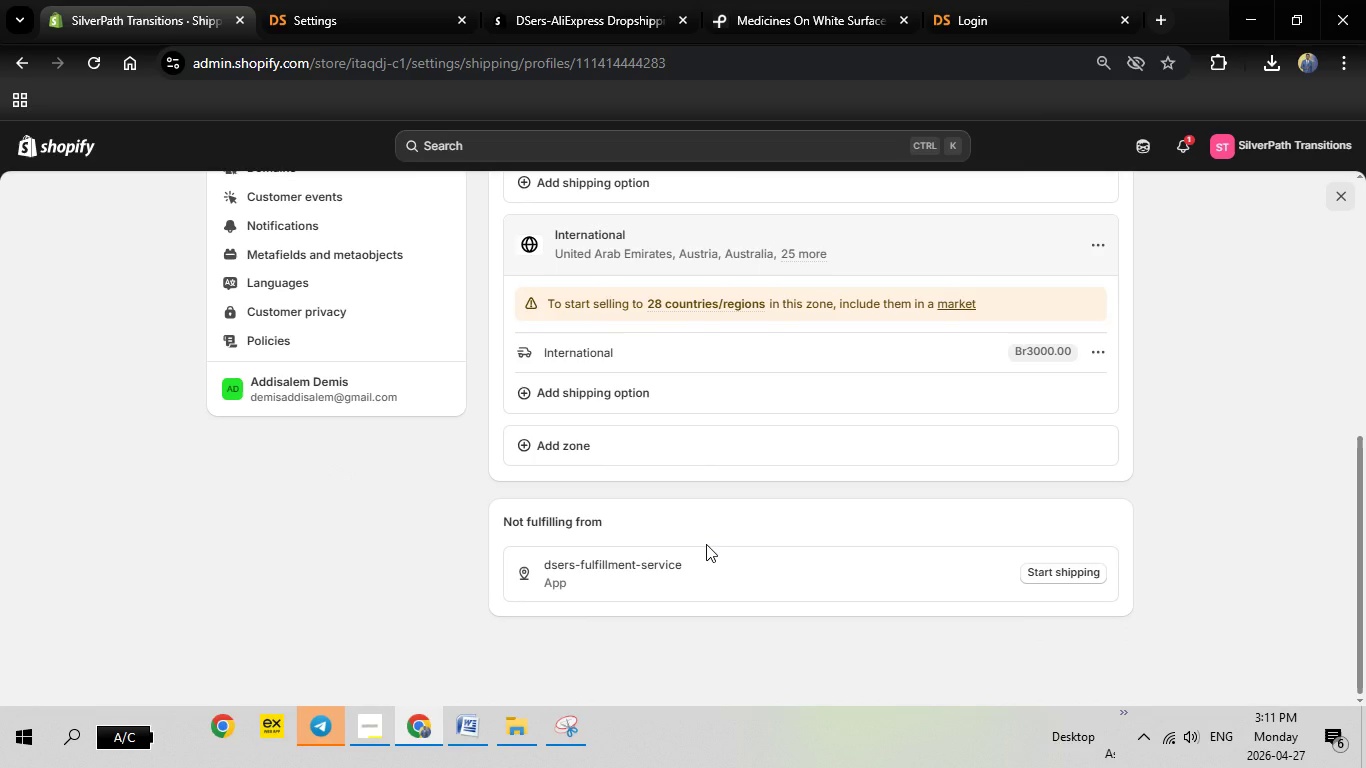 
scroll: coordinate [735, 512], scroll_direction: up, amount: 6.0
 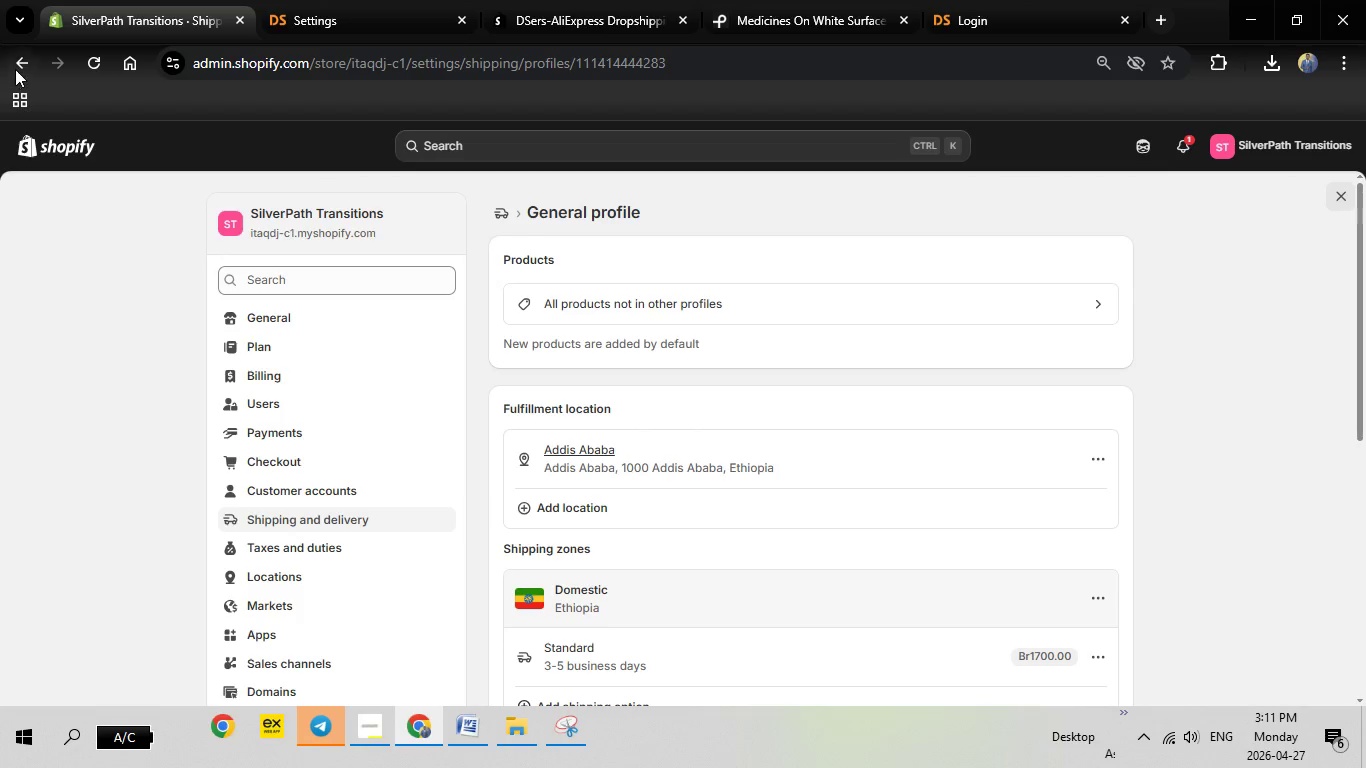 
left_click([14, 68])
 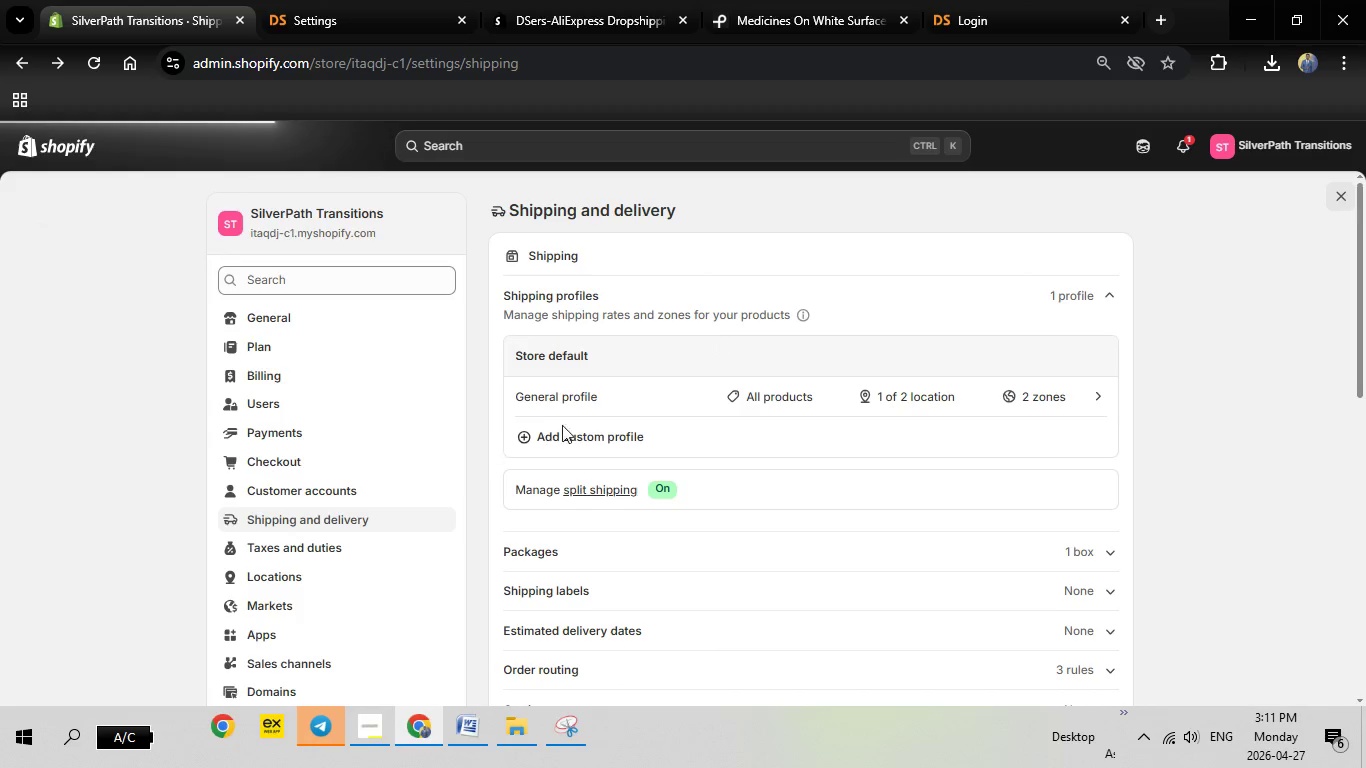 
left_click([582, 438])
 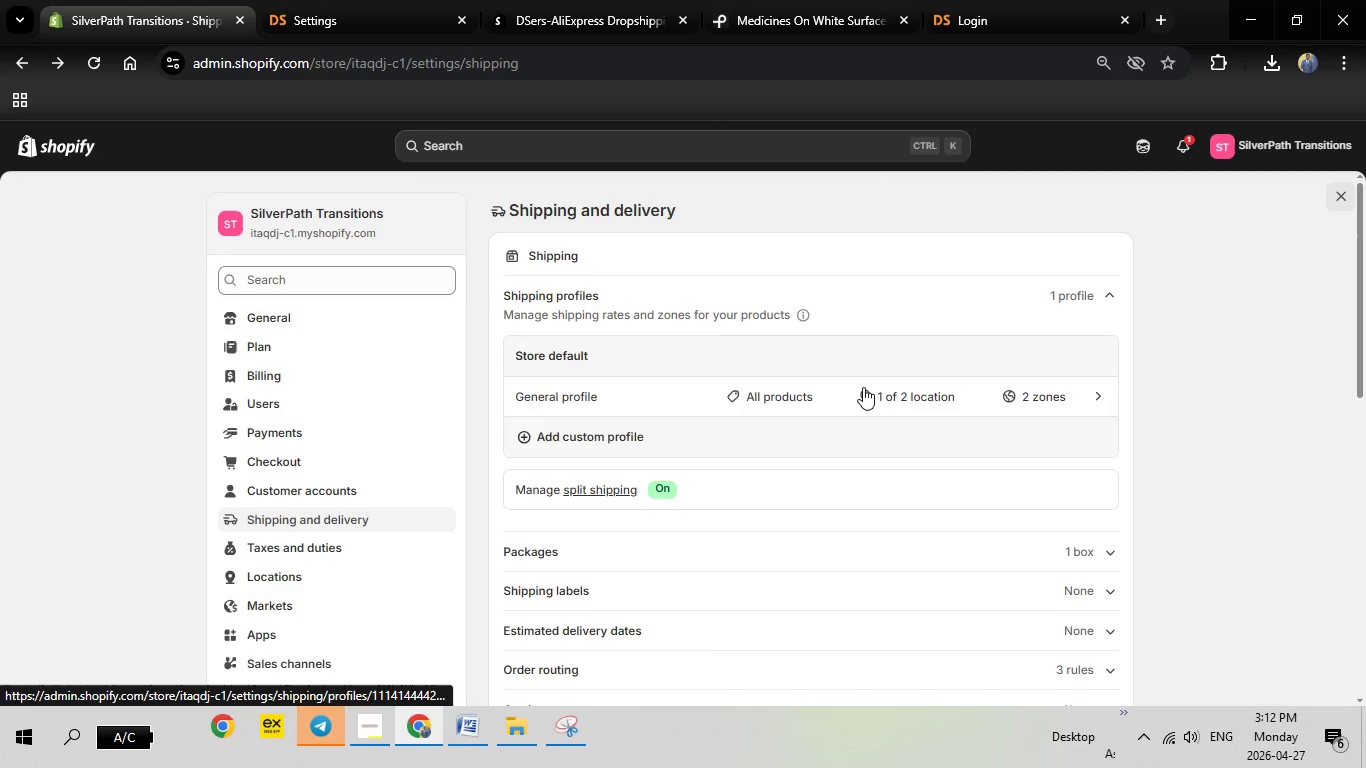 
left_click([583, 437])
 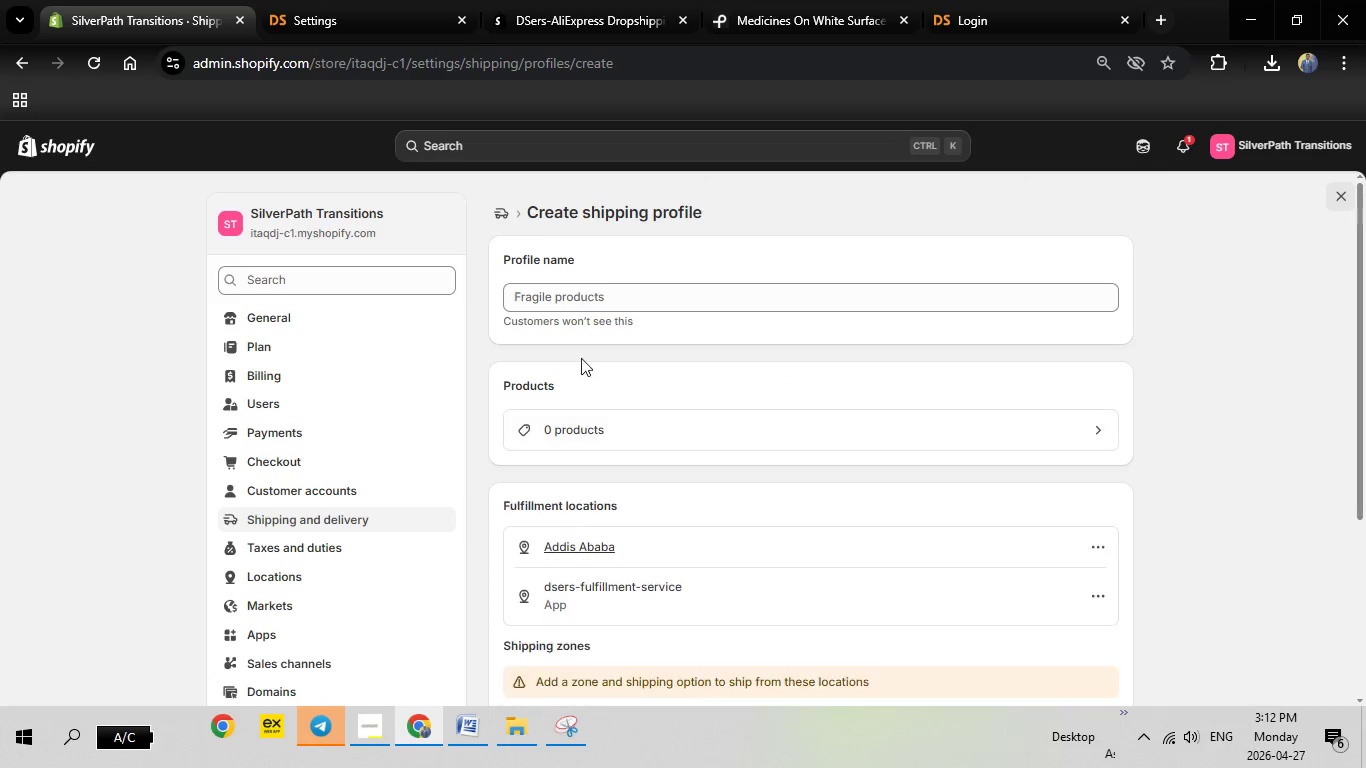 
left_click([599, 294])
 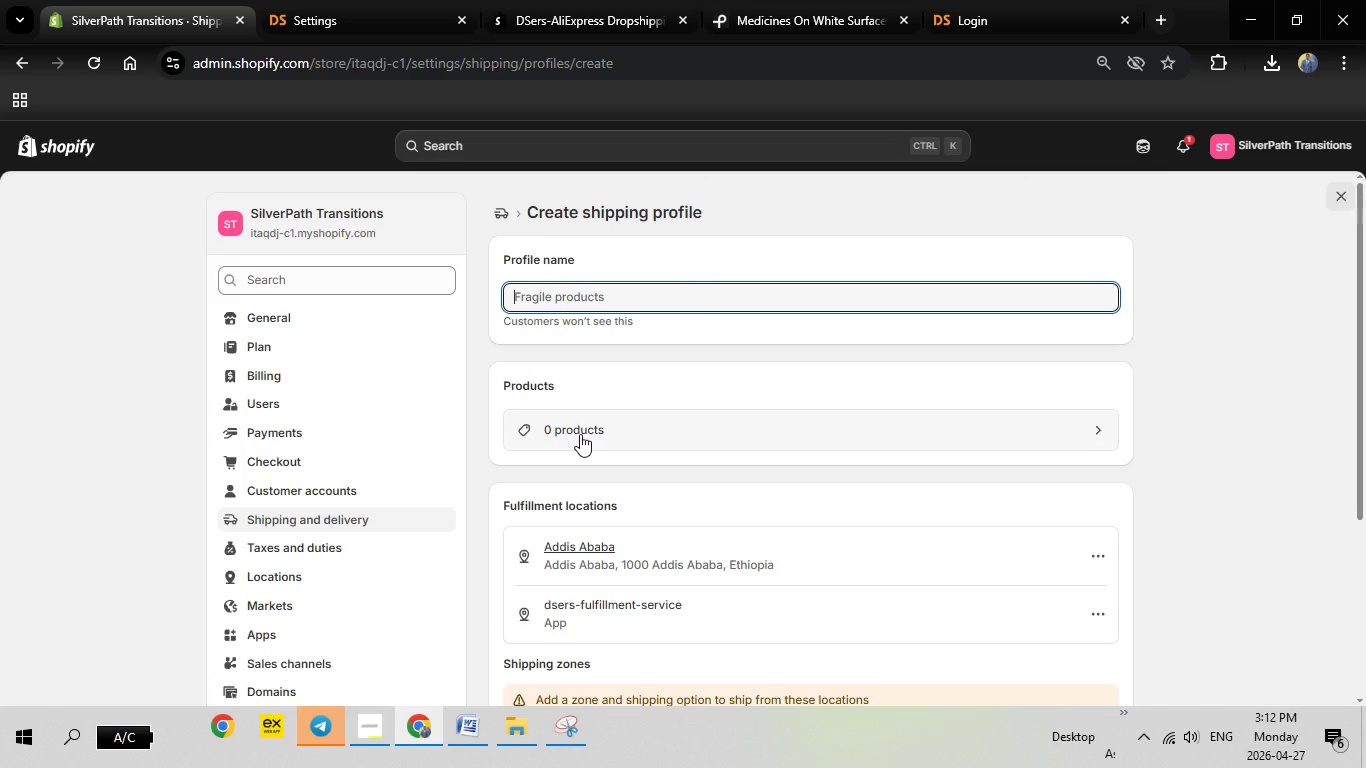 
wait(5.84)
 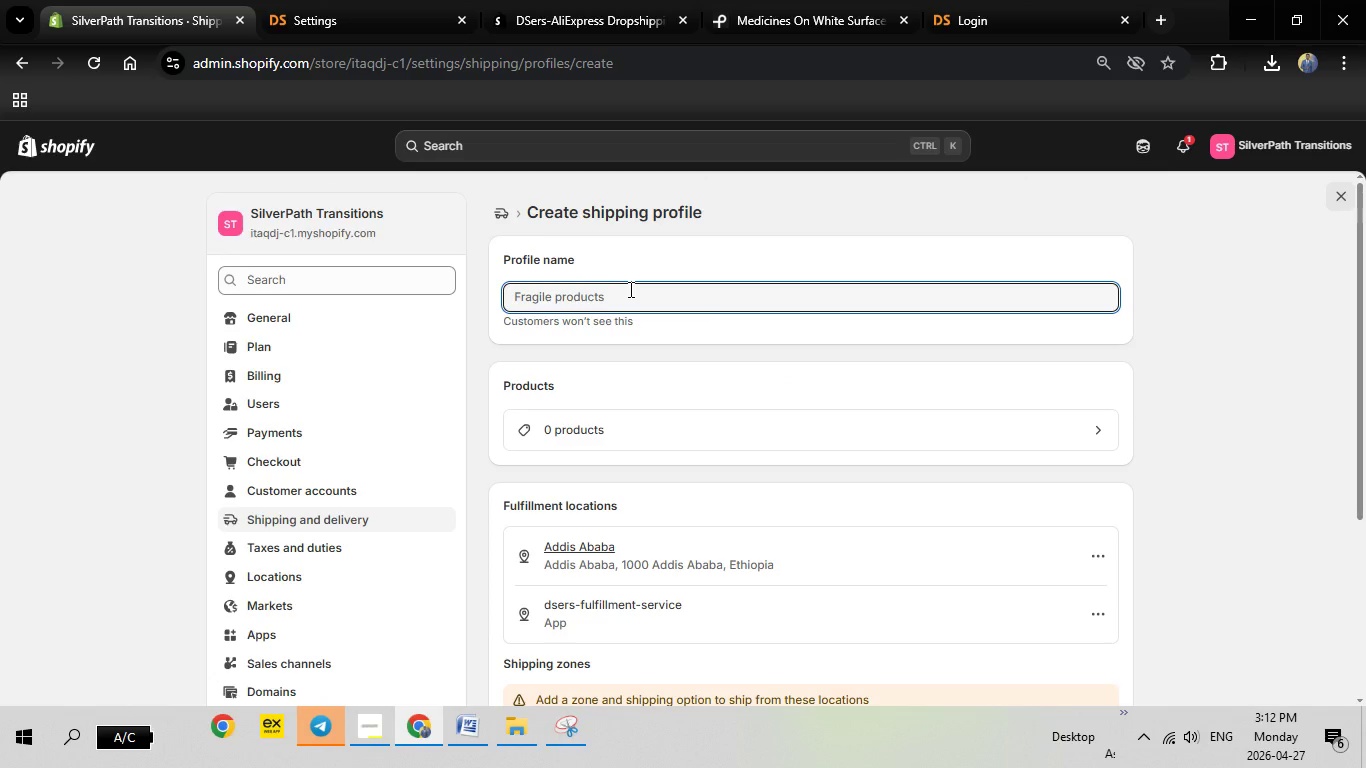 
left_click([580, 434])
 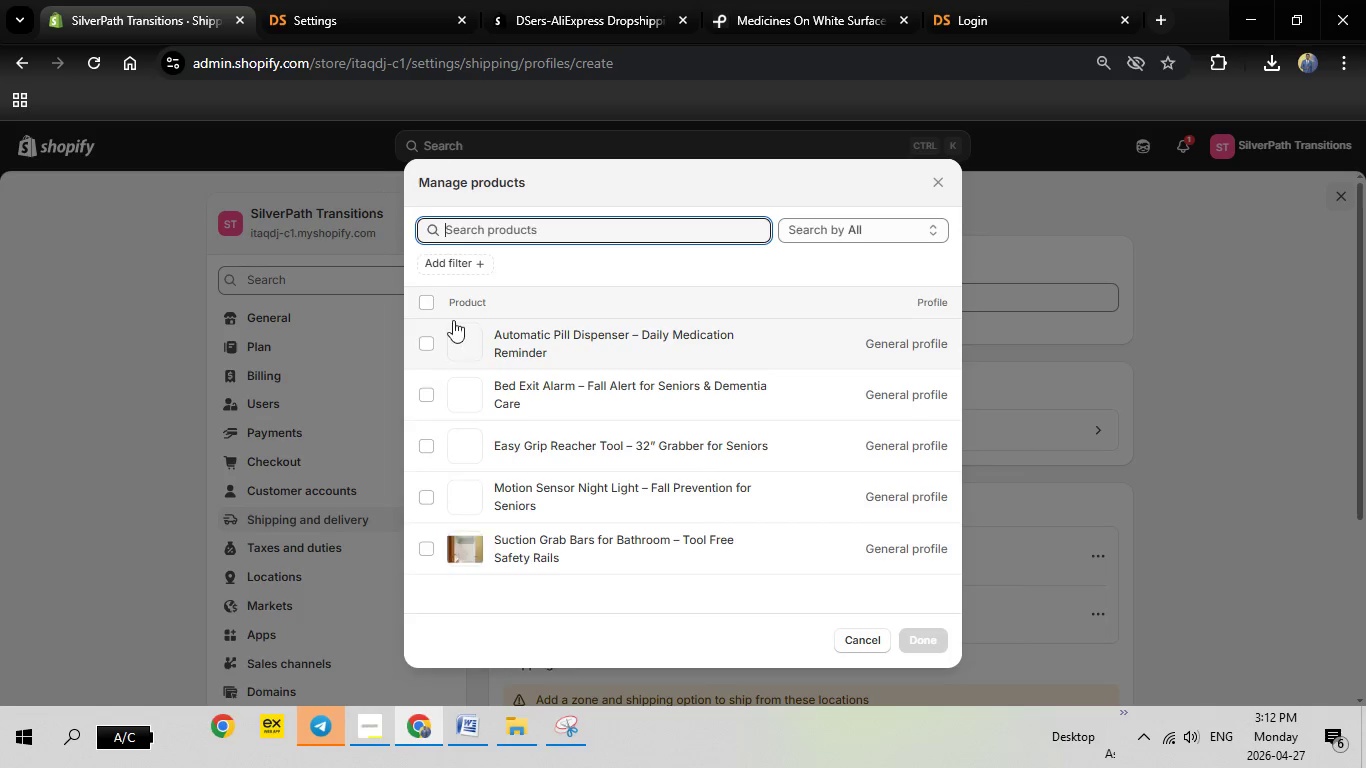 
left_click([428, 343])
 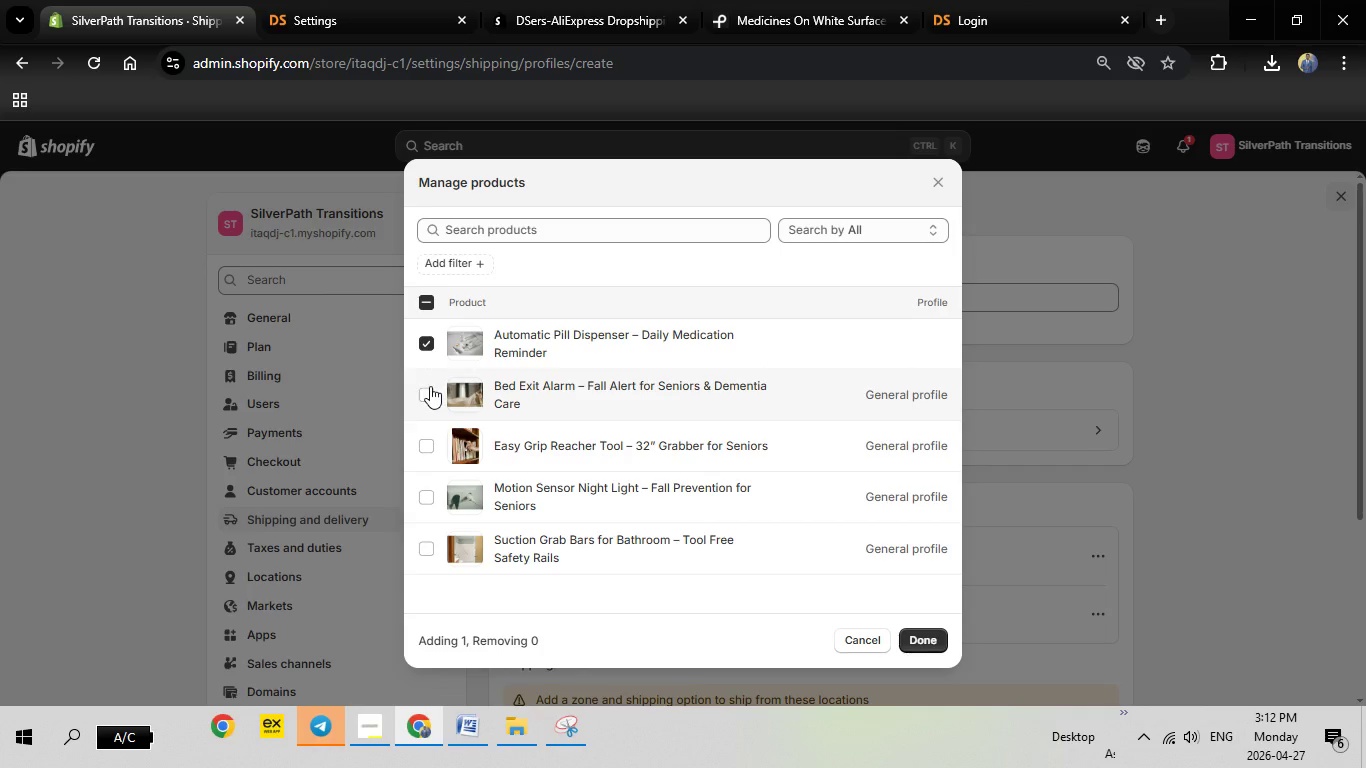 
left_click([430, 386])
 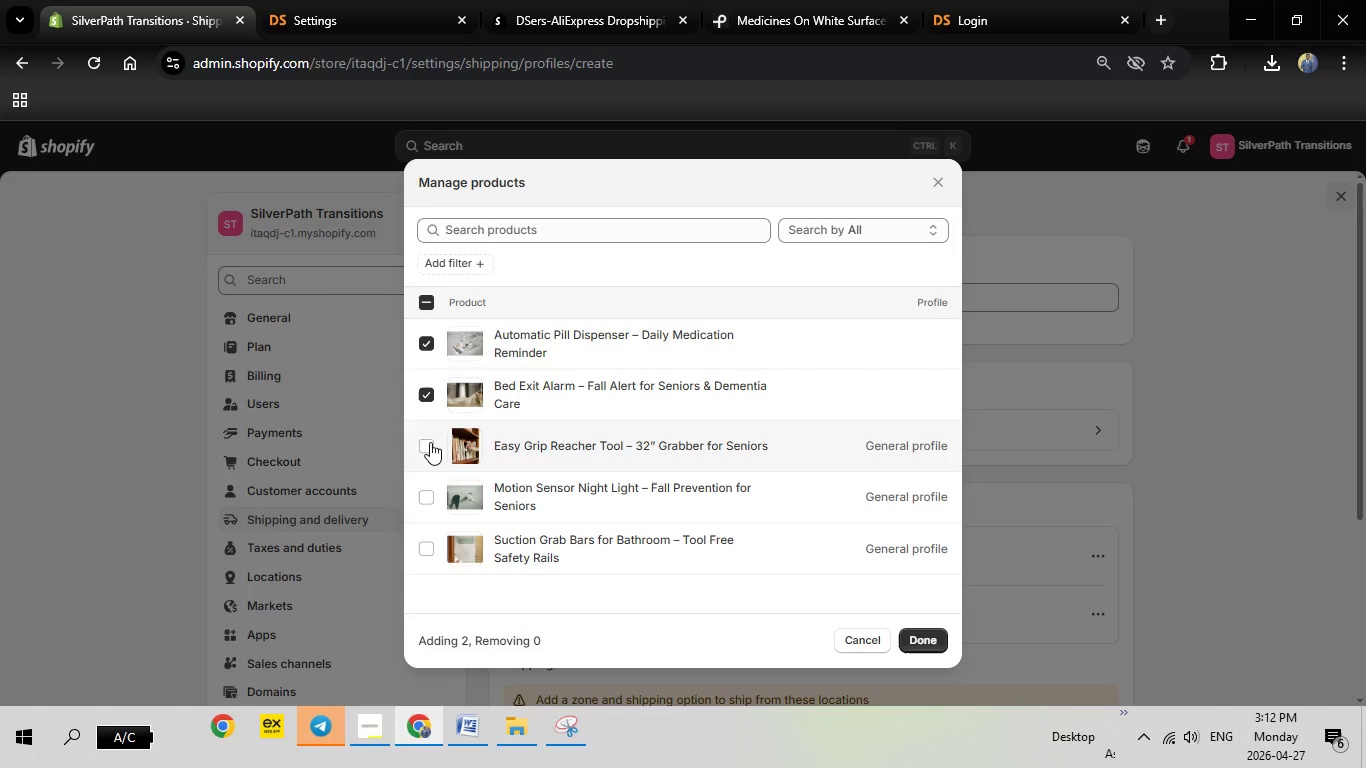 
left_click([430, 442])
 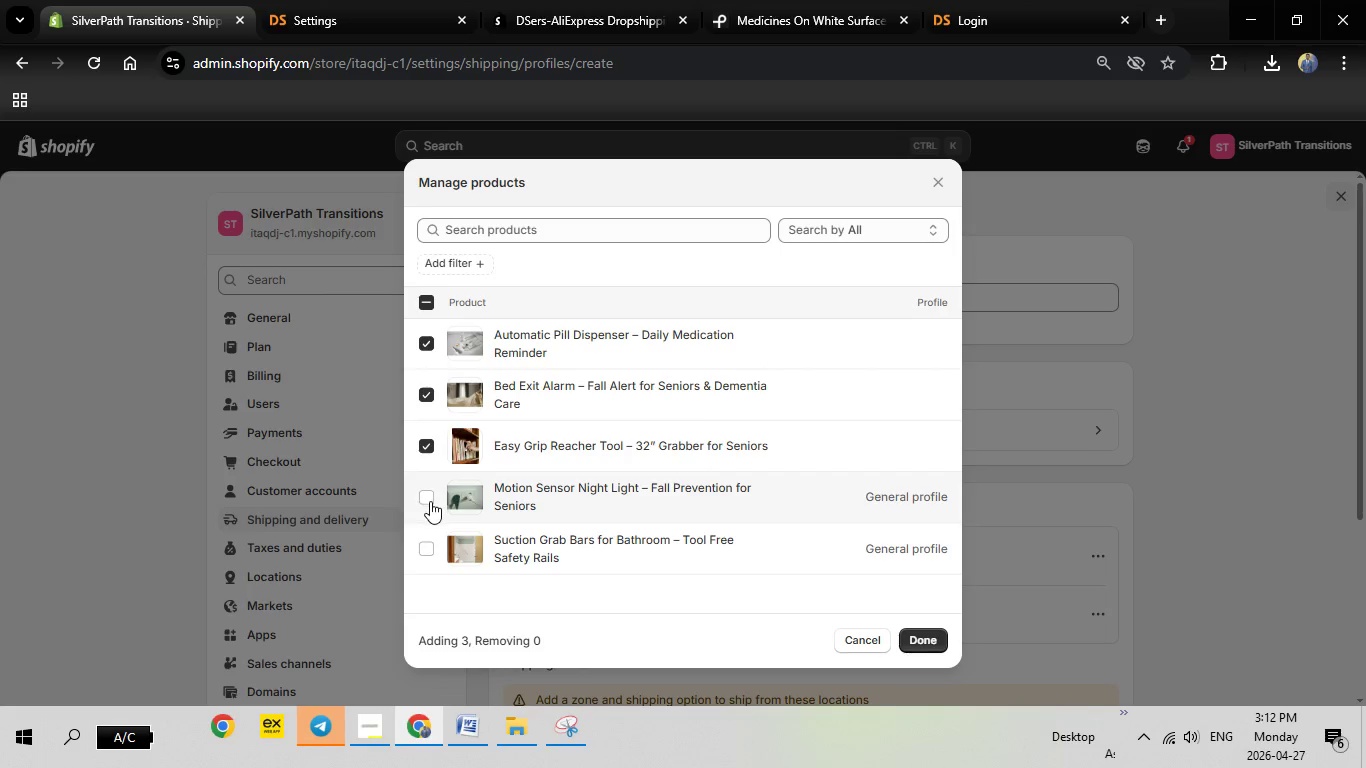 
left_click([430, 501])
 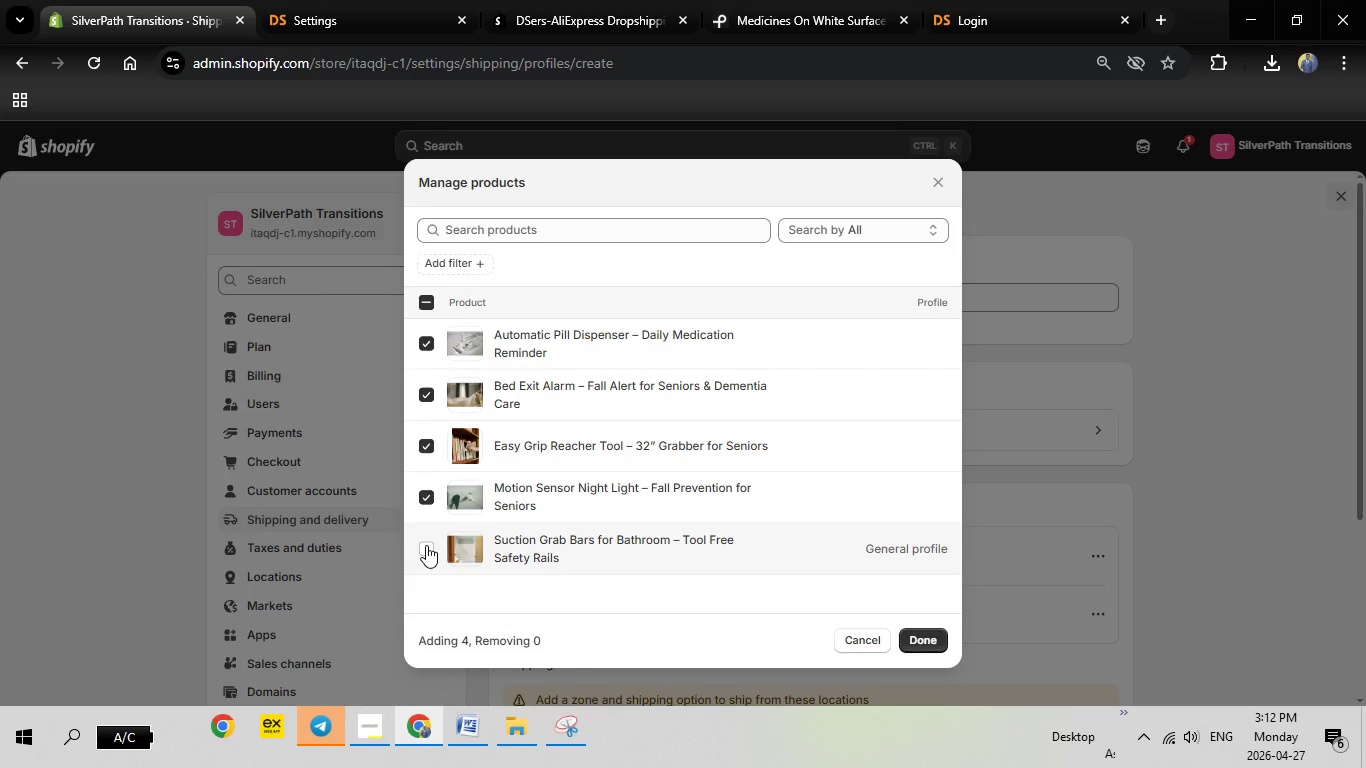 
left_click([426, 545])
 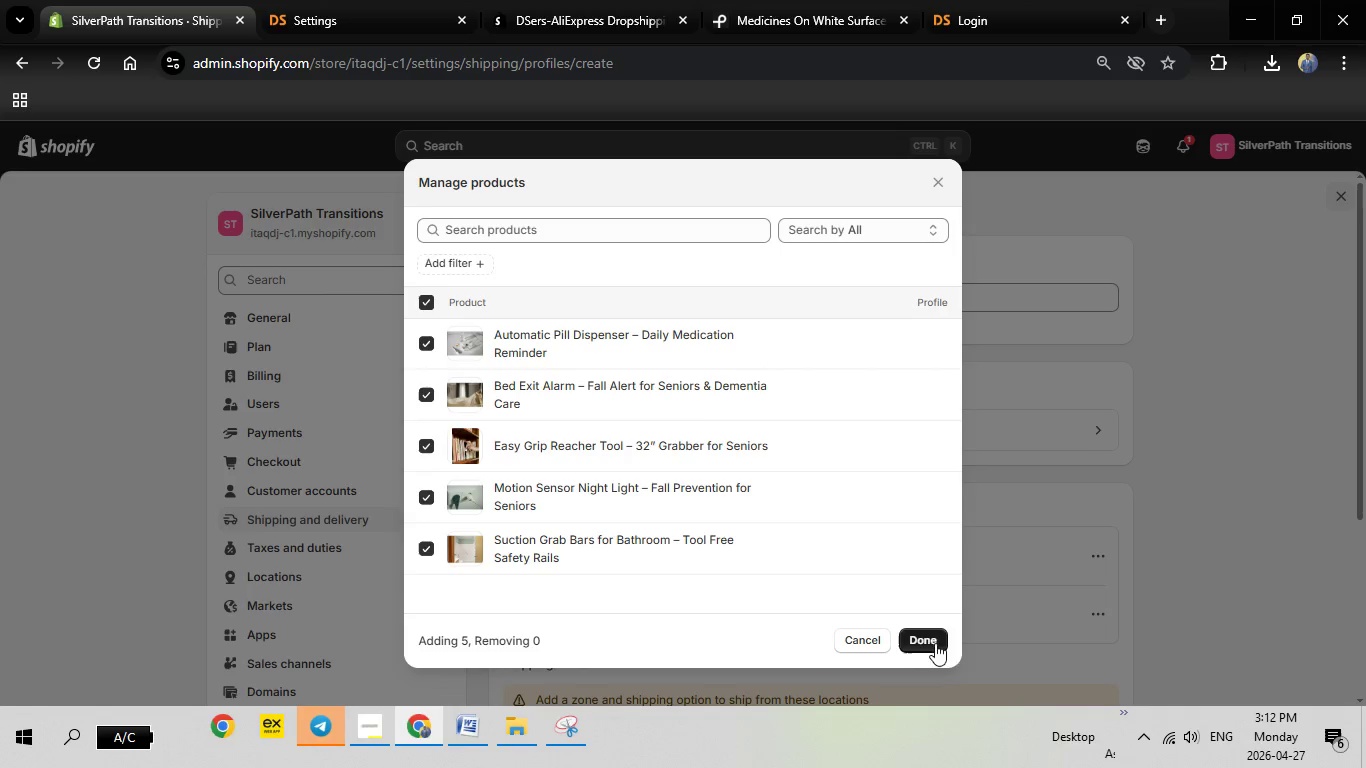 
left_click([926, 643])
 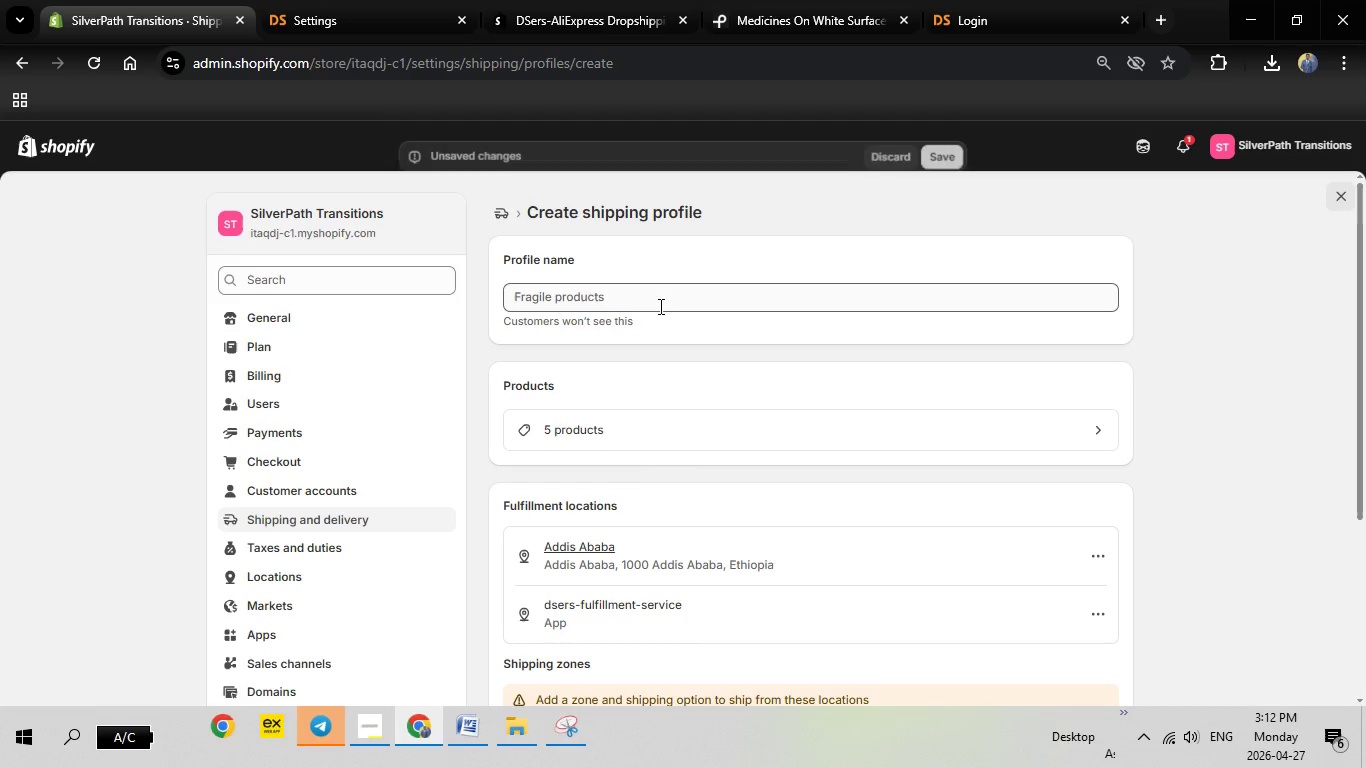 
left_click([635, 304])
 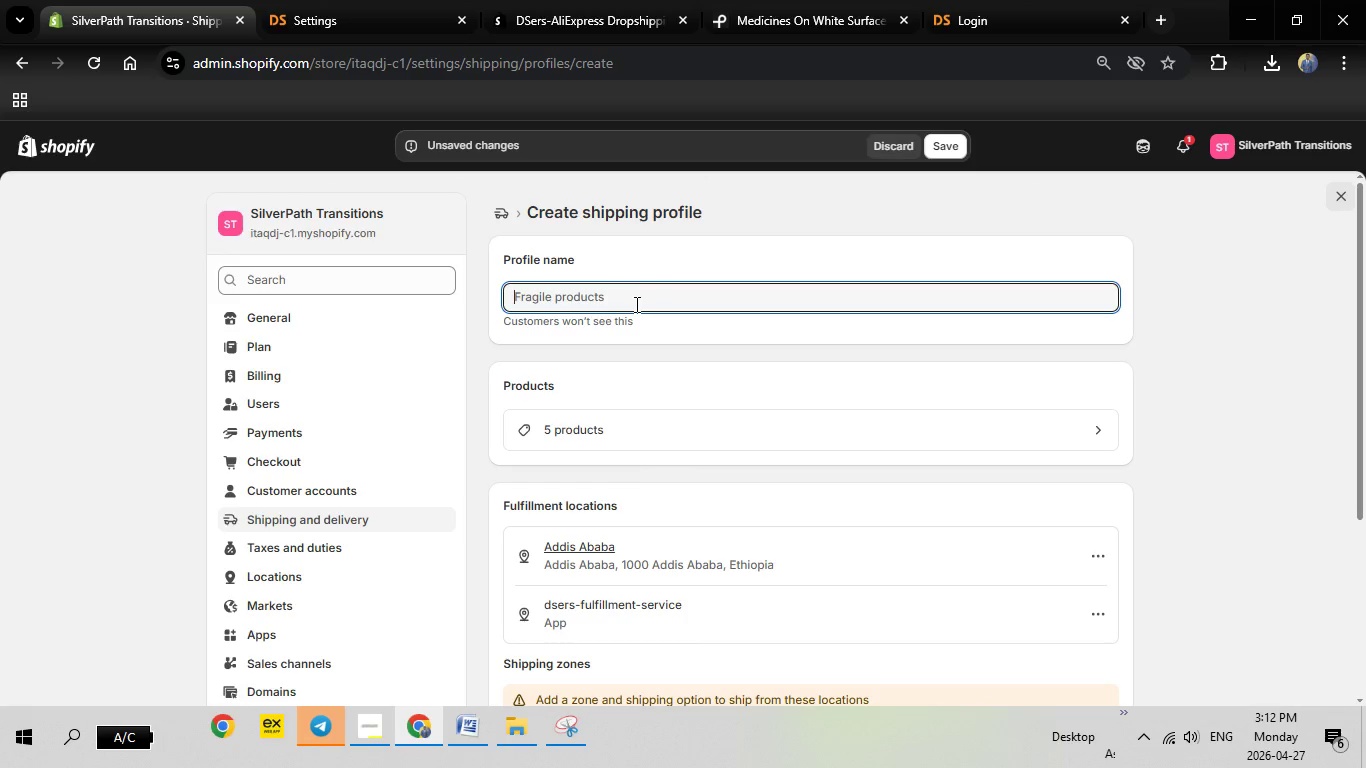 
wait(12.31)
 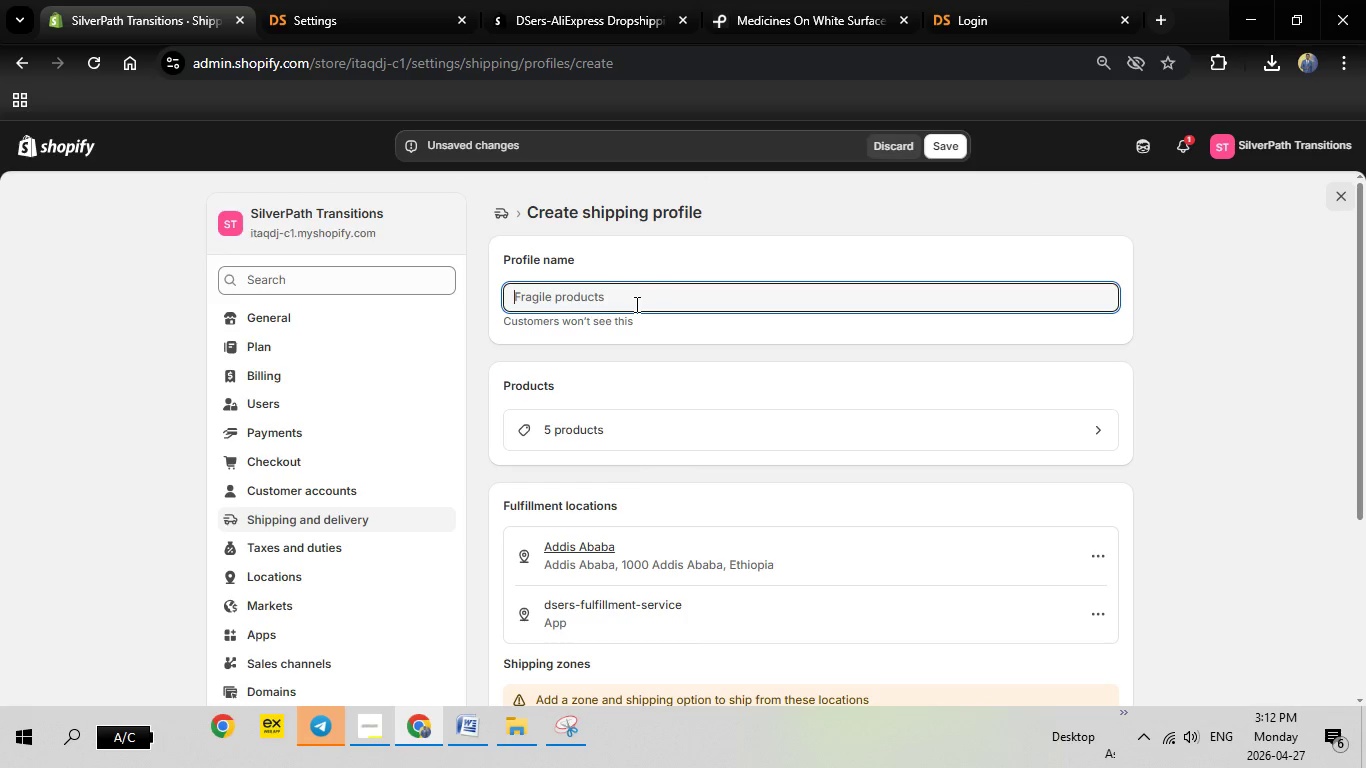 
scroll: coordinate [785, 391], scroll_direction: down, amount: 3.0
 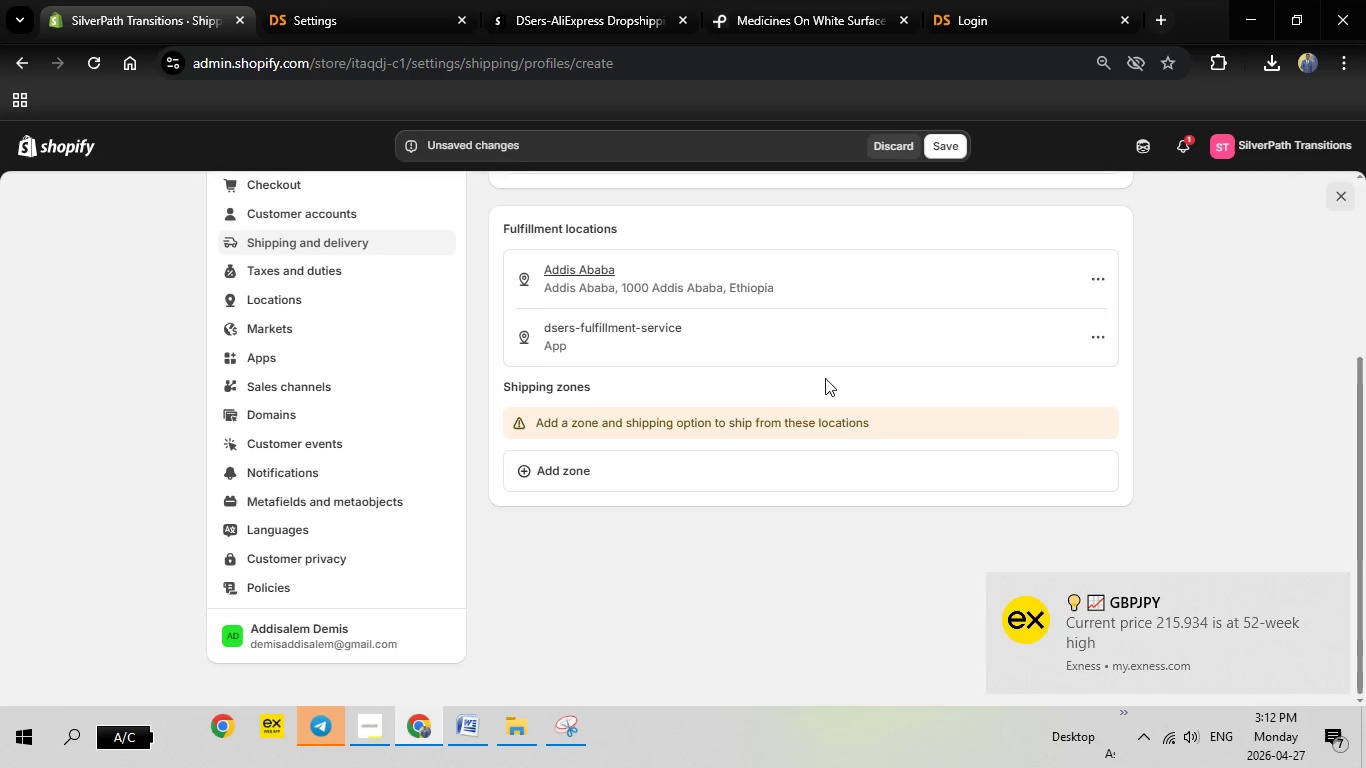 
scroll: coordinate [804, 371], scroll_direction: up, amount: 2.0
 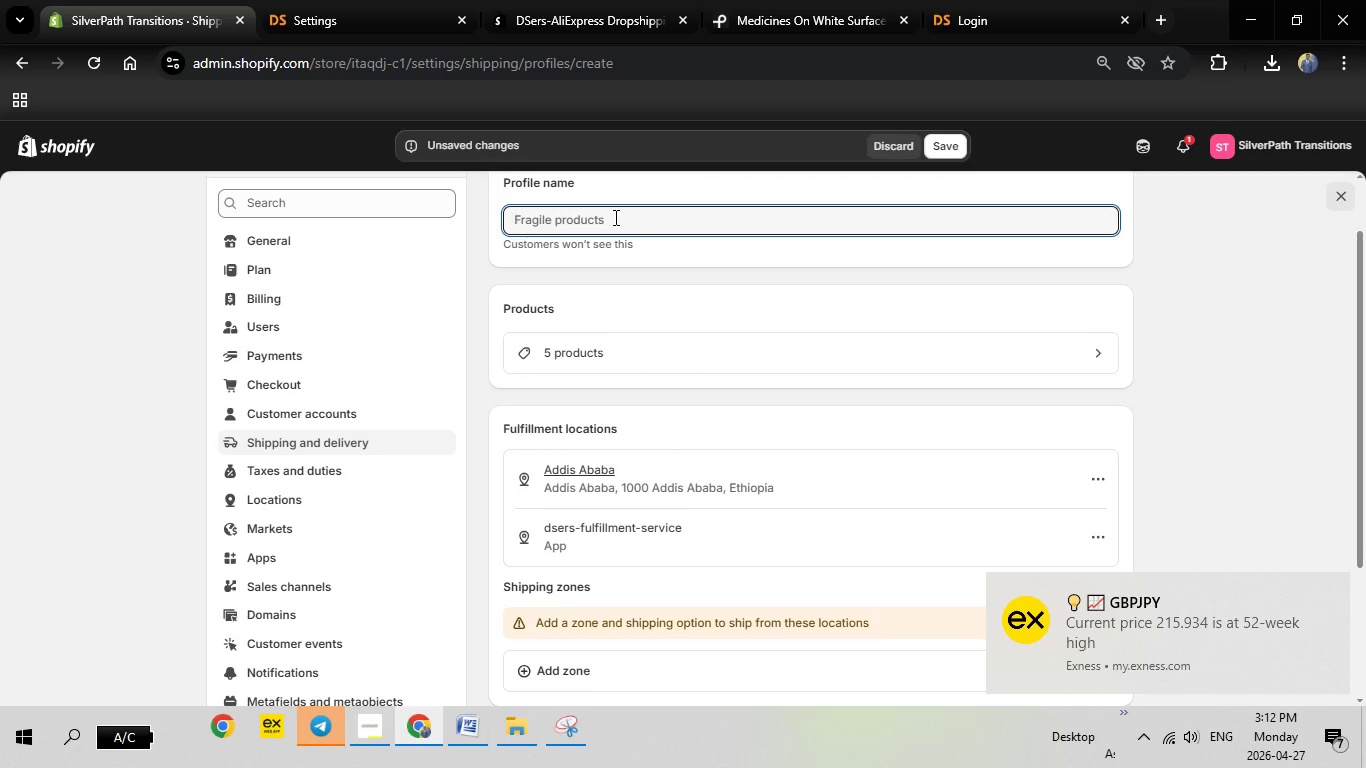 
left_click([614, 217])
 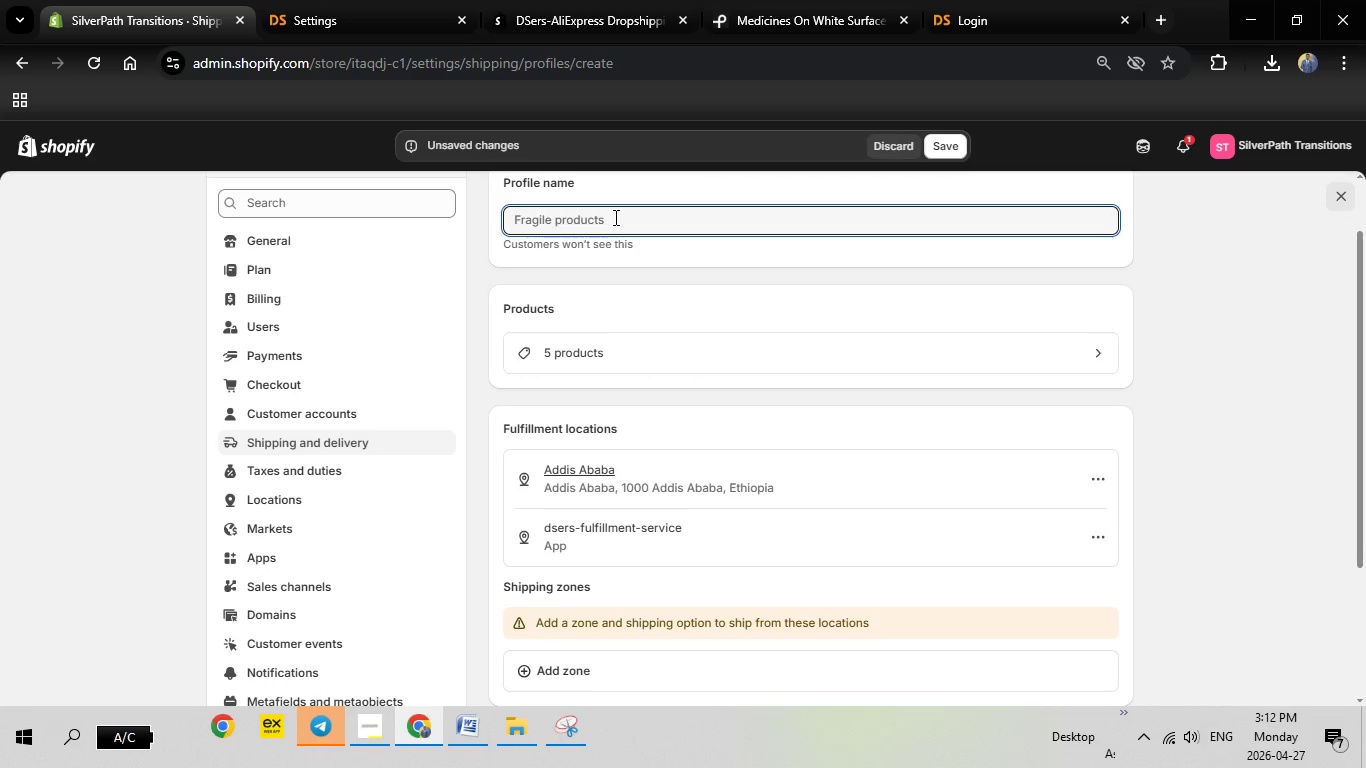 
wait(11.81)
 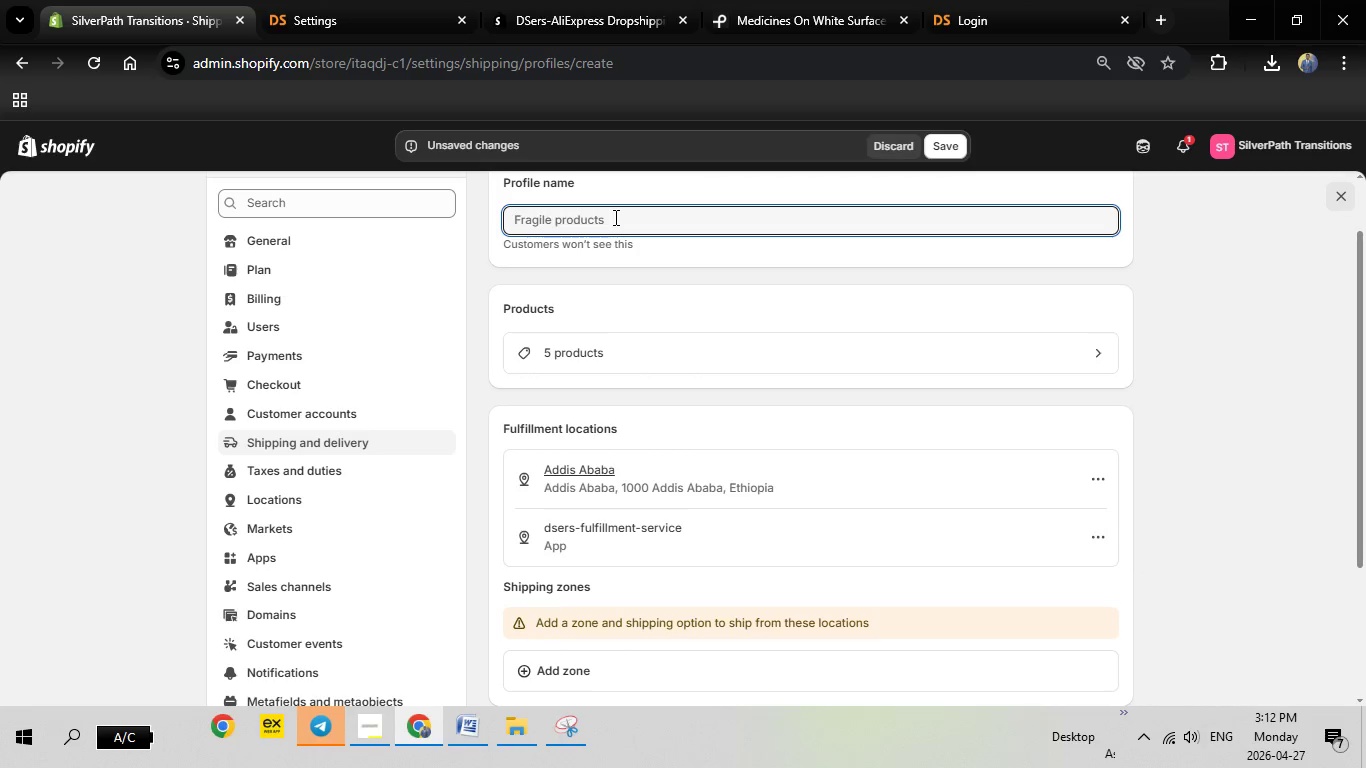 
type(Shiping Prof)
key(Backspace)
type(file)
 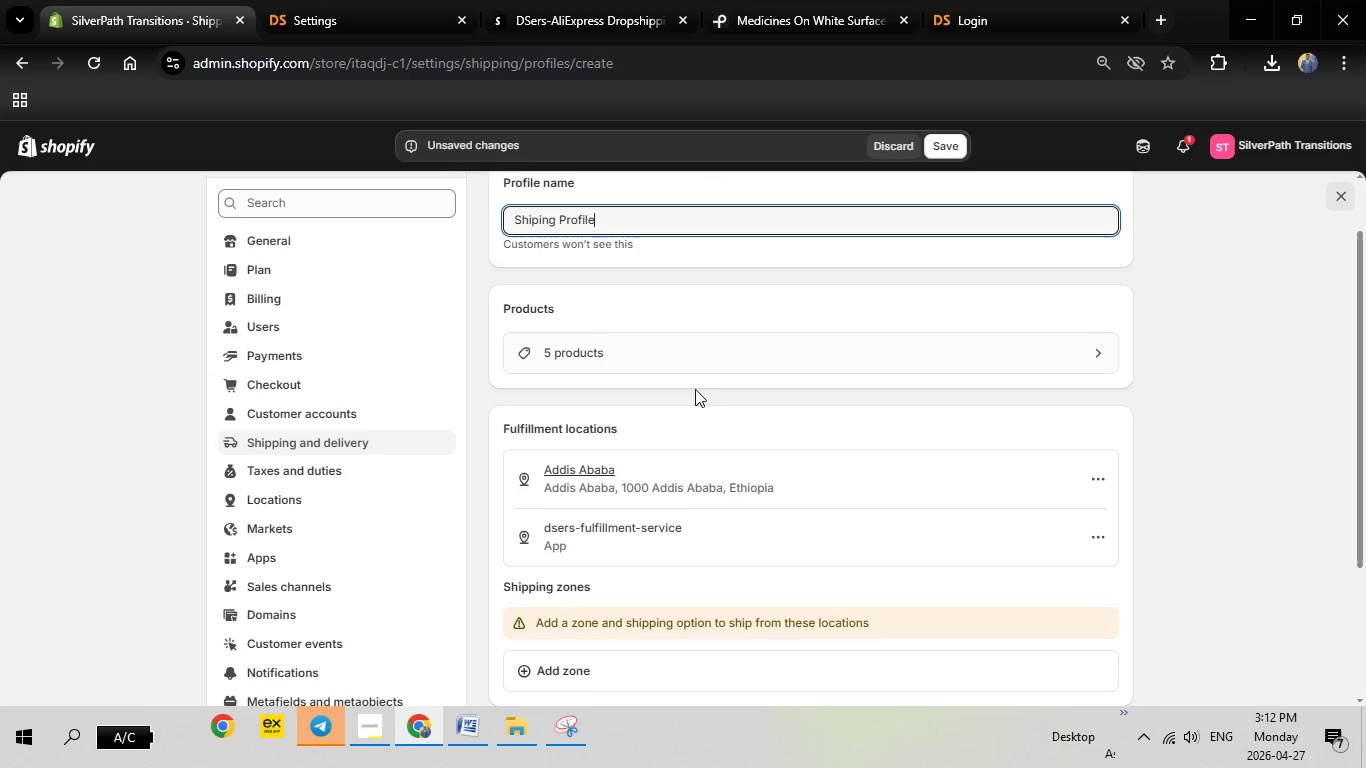 
scroll: coordinate [692, 389], scroll_direction: down, amount: 1.0
 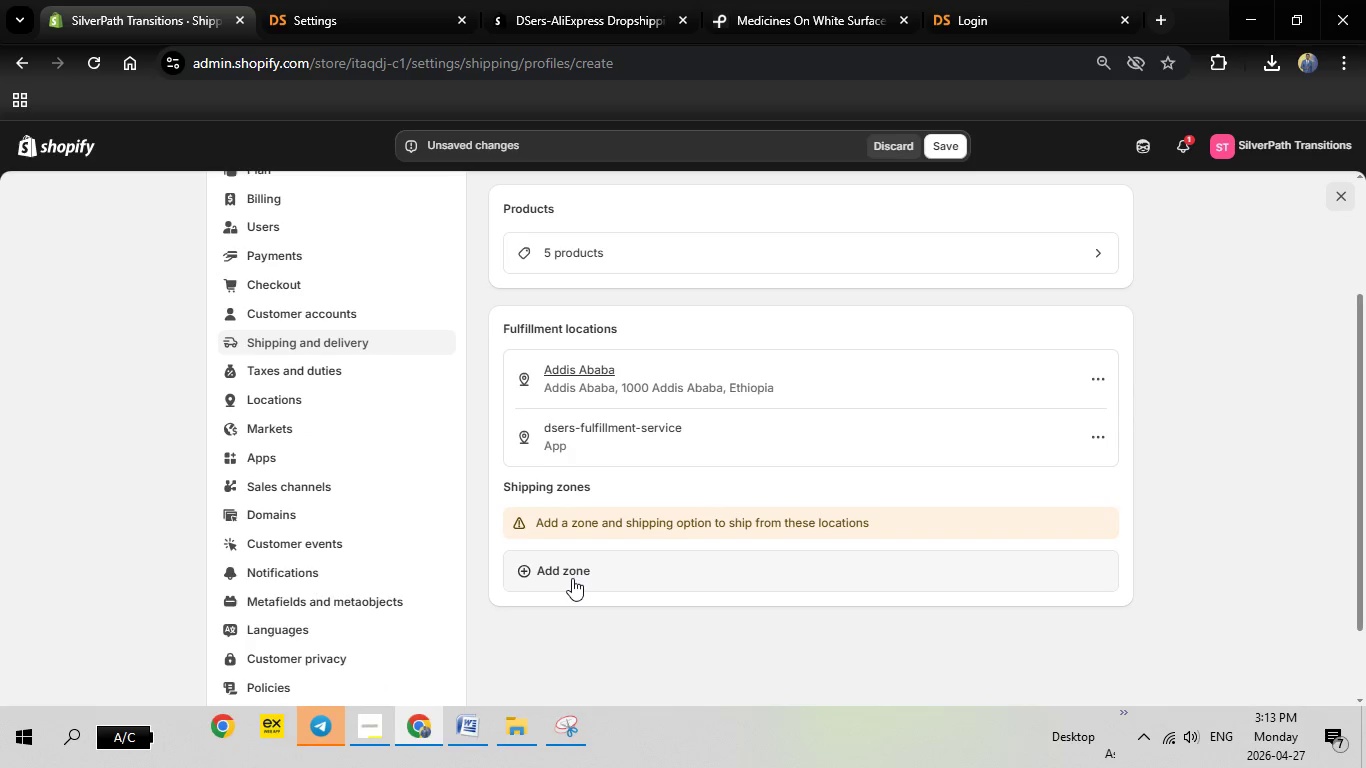 
wait(9.08)
 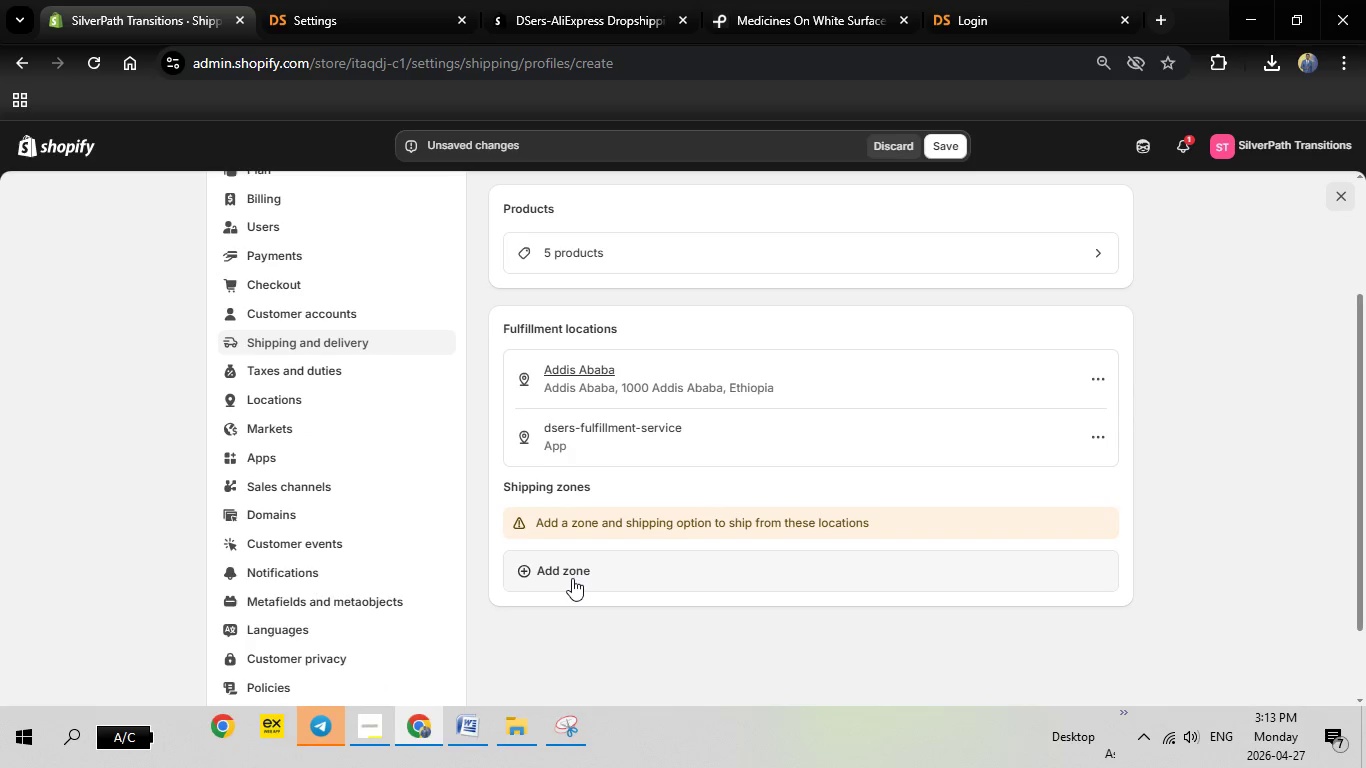 
left_click([568, 576])
 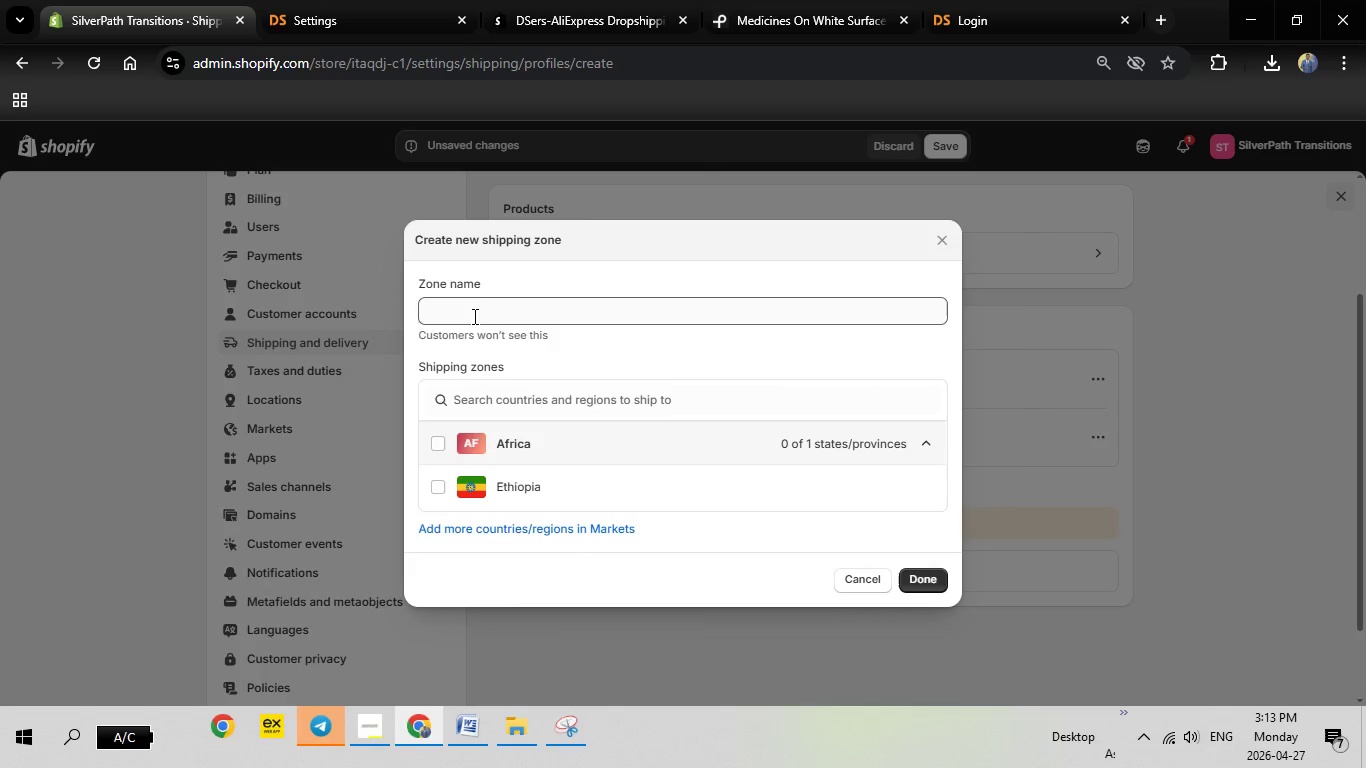 
left_click([473, 310])
 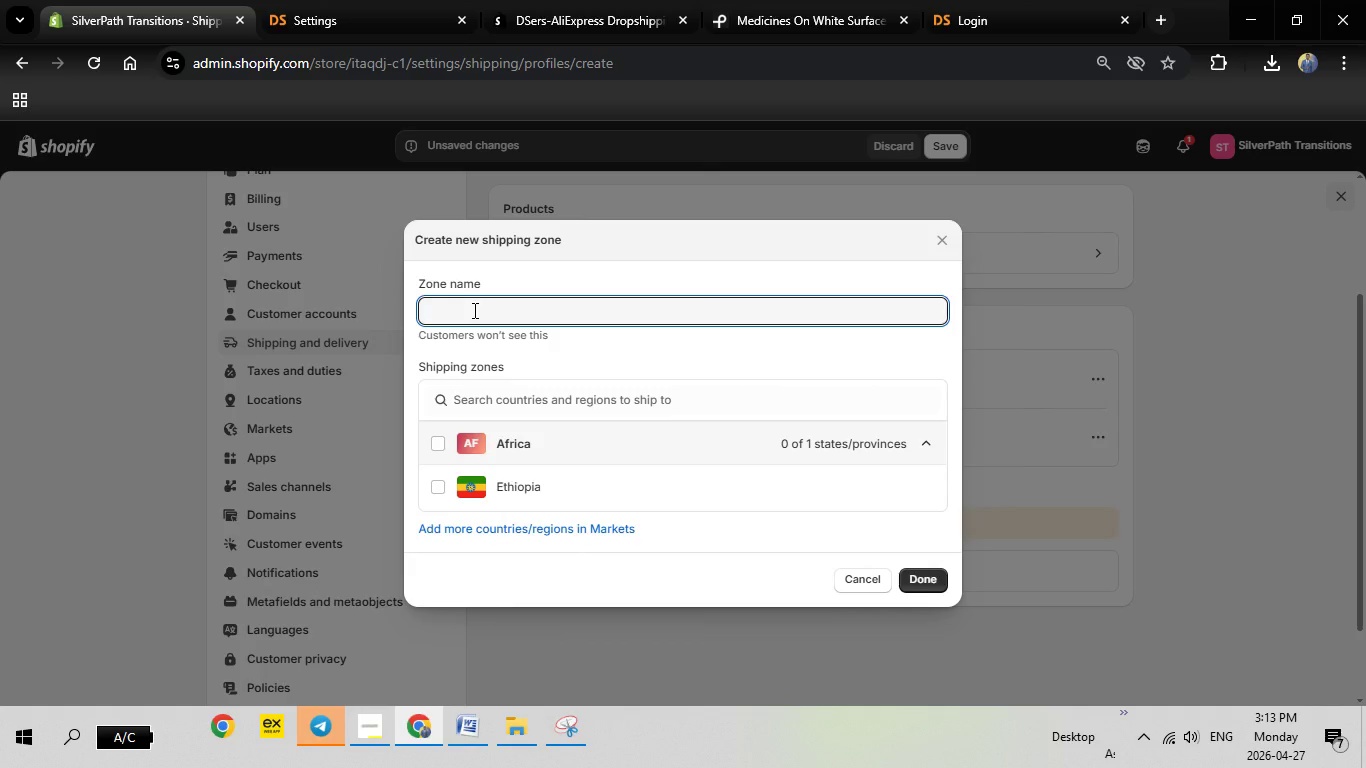 
type(United States)
 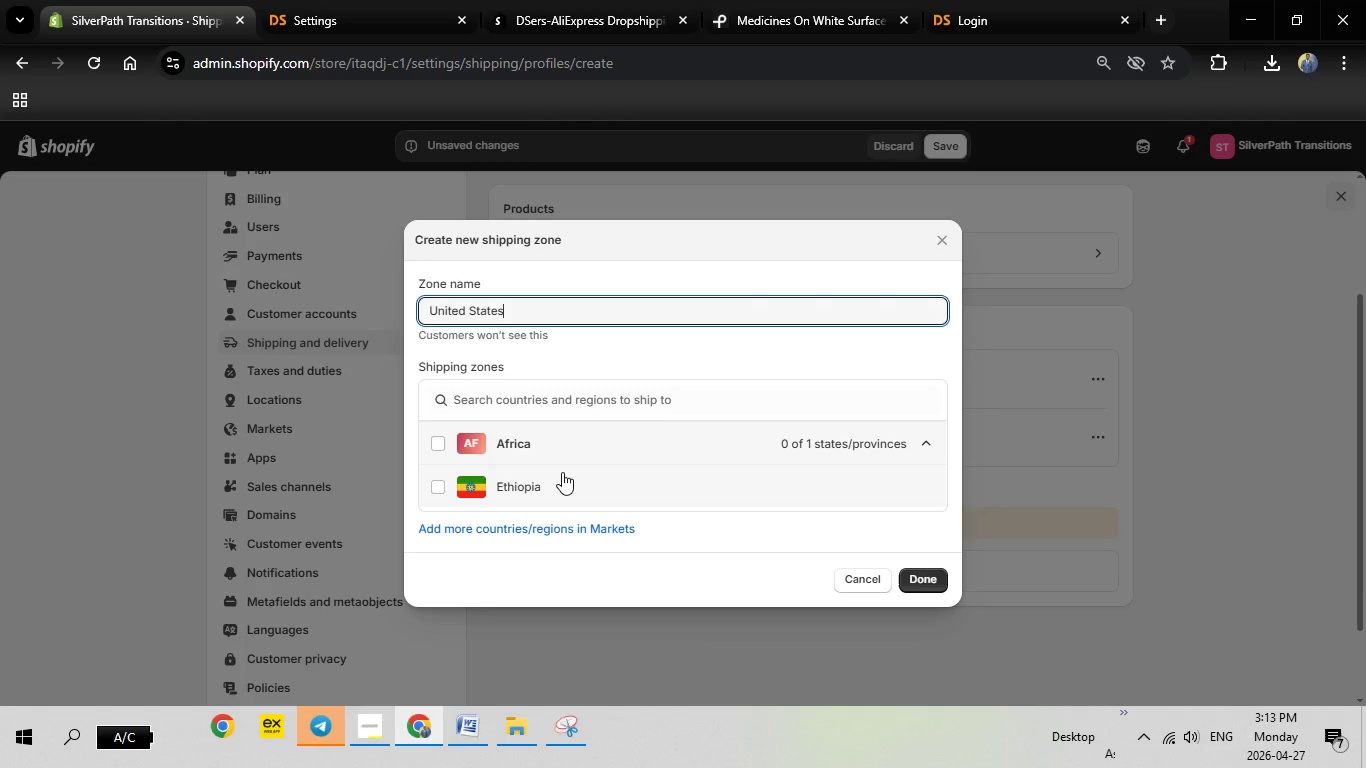 
scroll: coordinate [562, 472], scroll_direction: down, amount: 1.0
 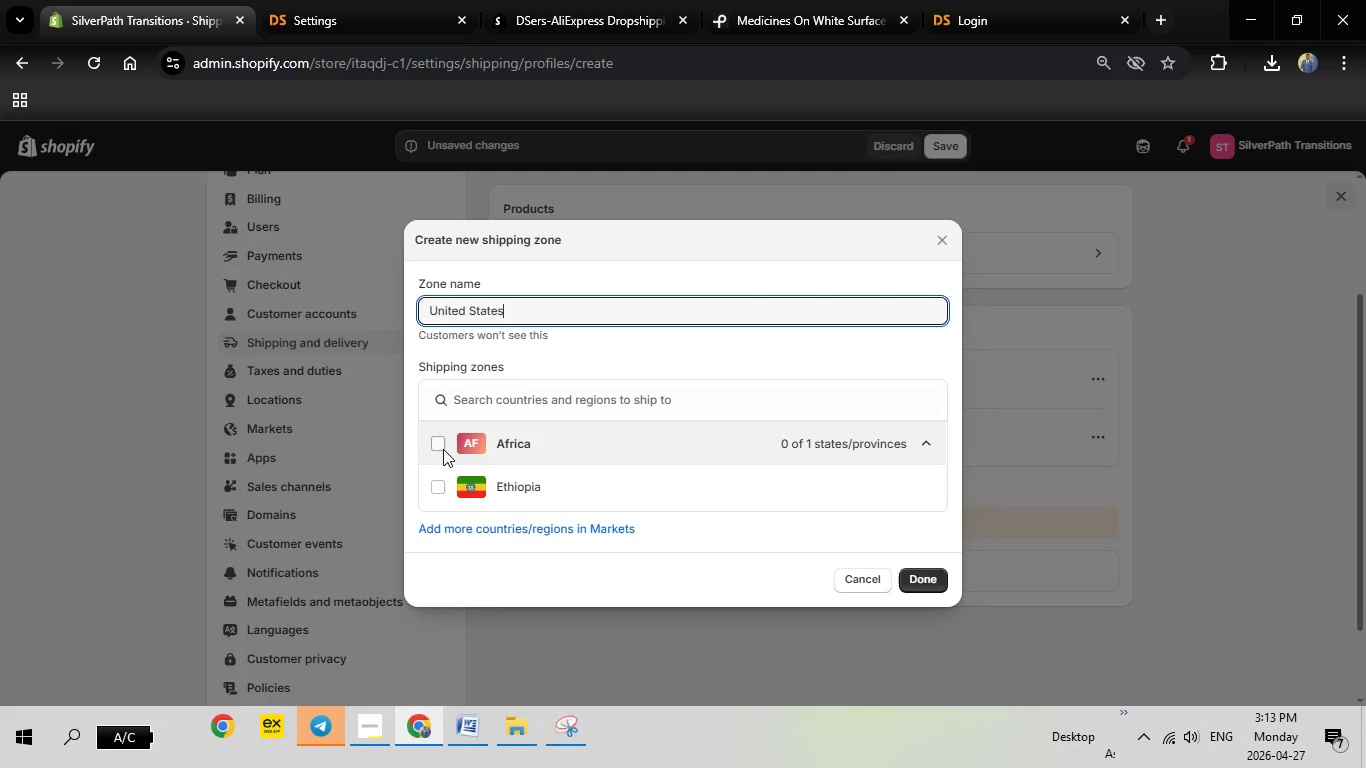 
left_click([439, 444])
 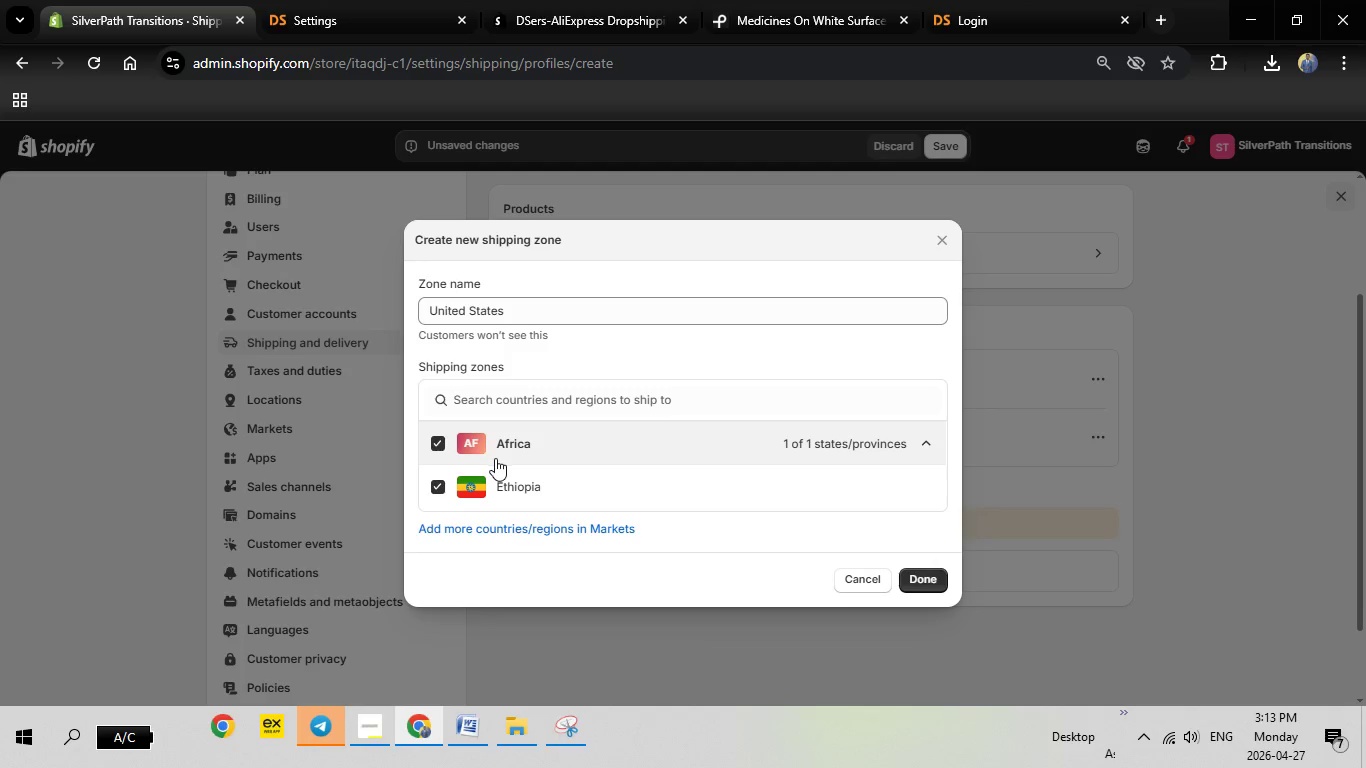 
scroll: coordinate [495, 458], scroll_direction: down, amount: 1.0
 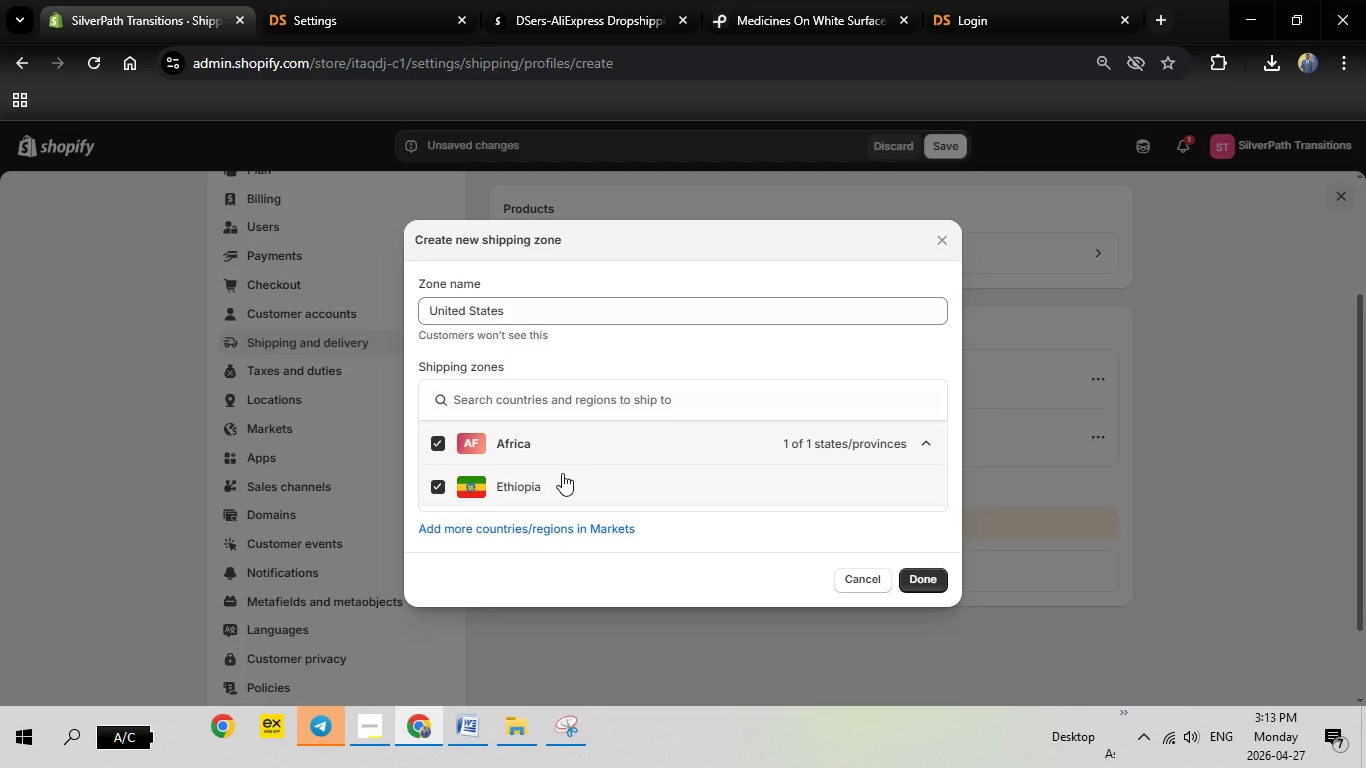 
scroll: coordinate [562, 473], scroll_direction: up, amount: 1.0
 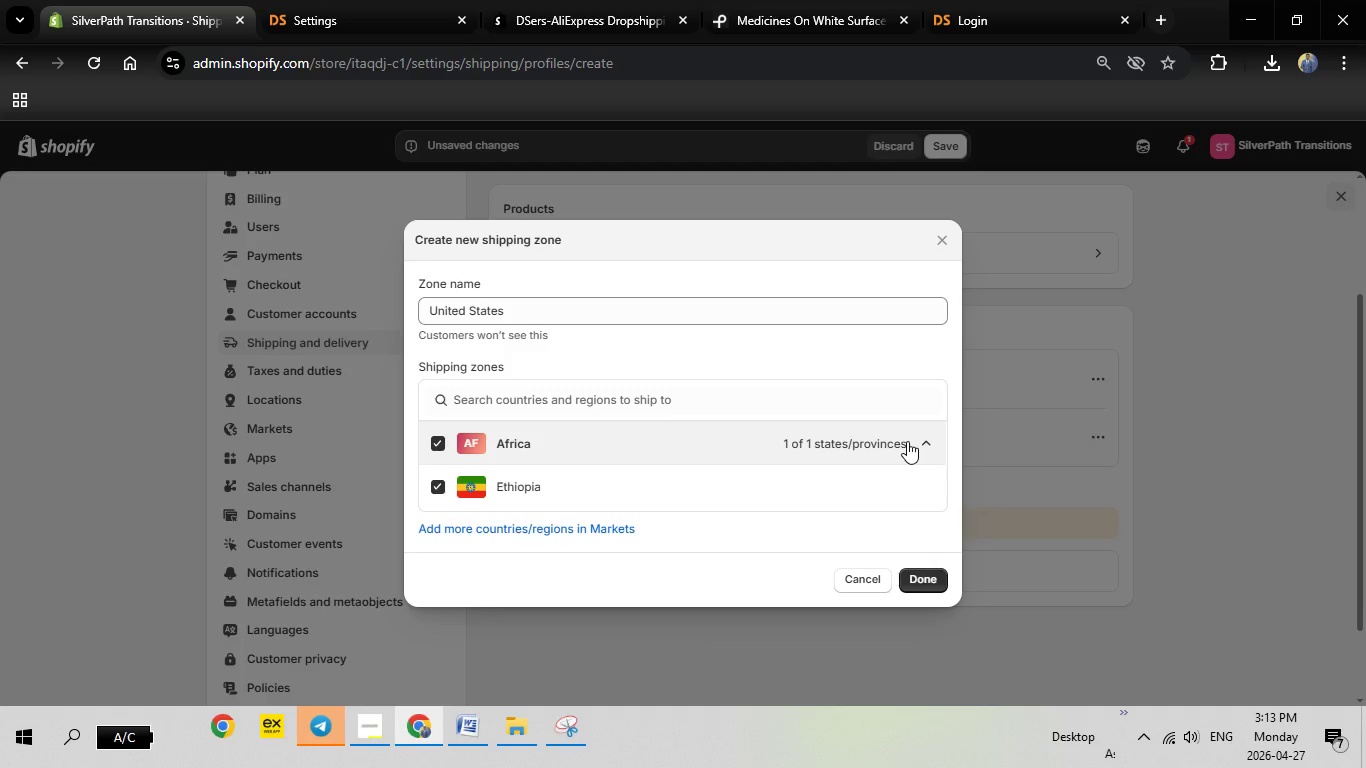 
left_click([907, 441])
 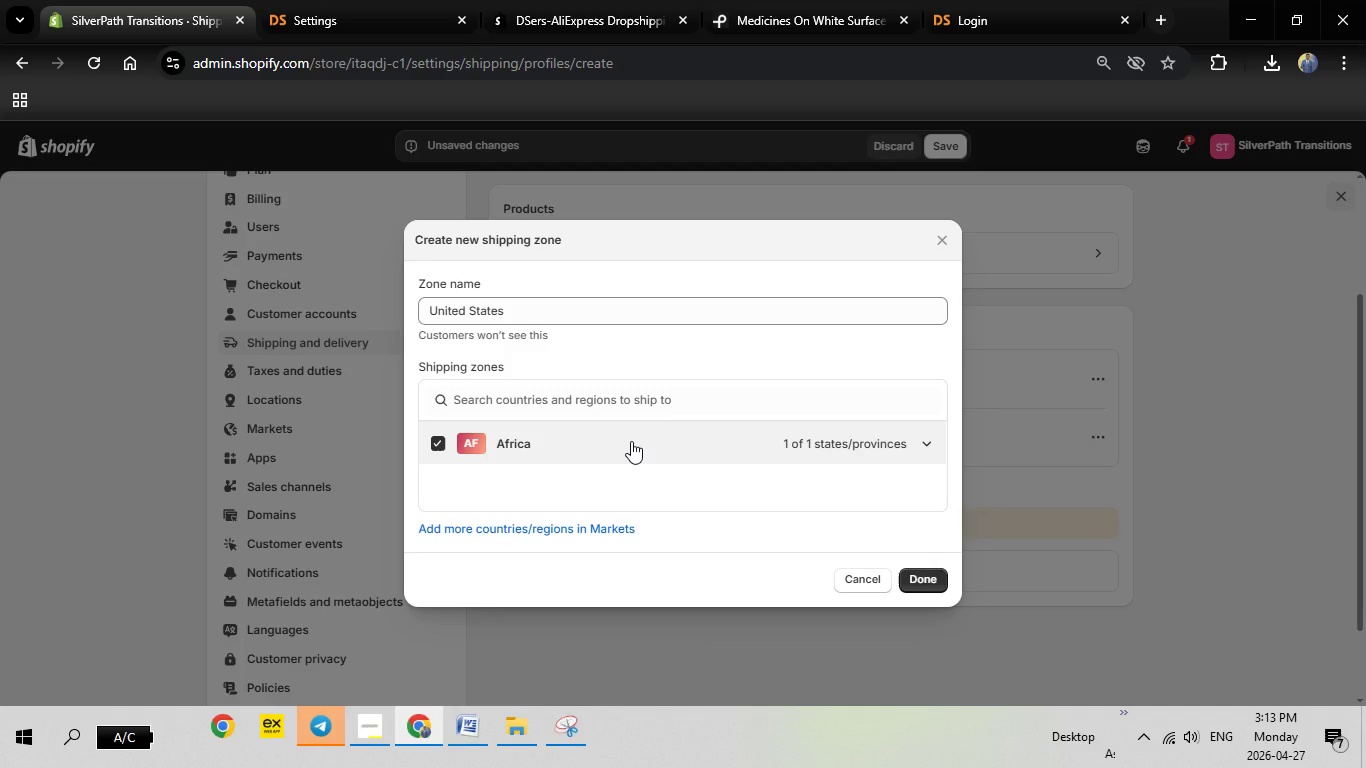 
scroll: coordinate [631, 441], scroll_direction: down, amount: 1.0
 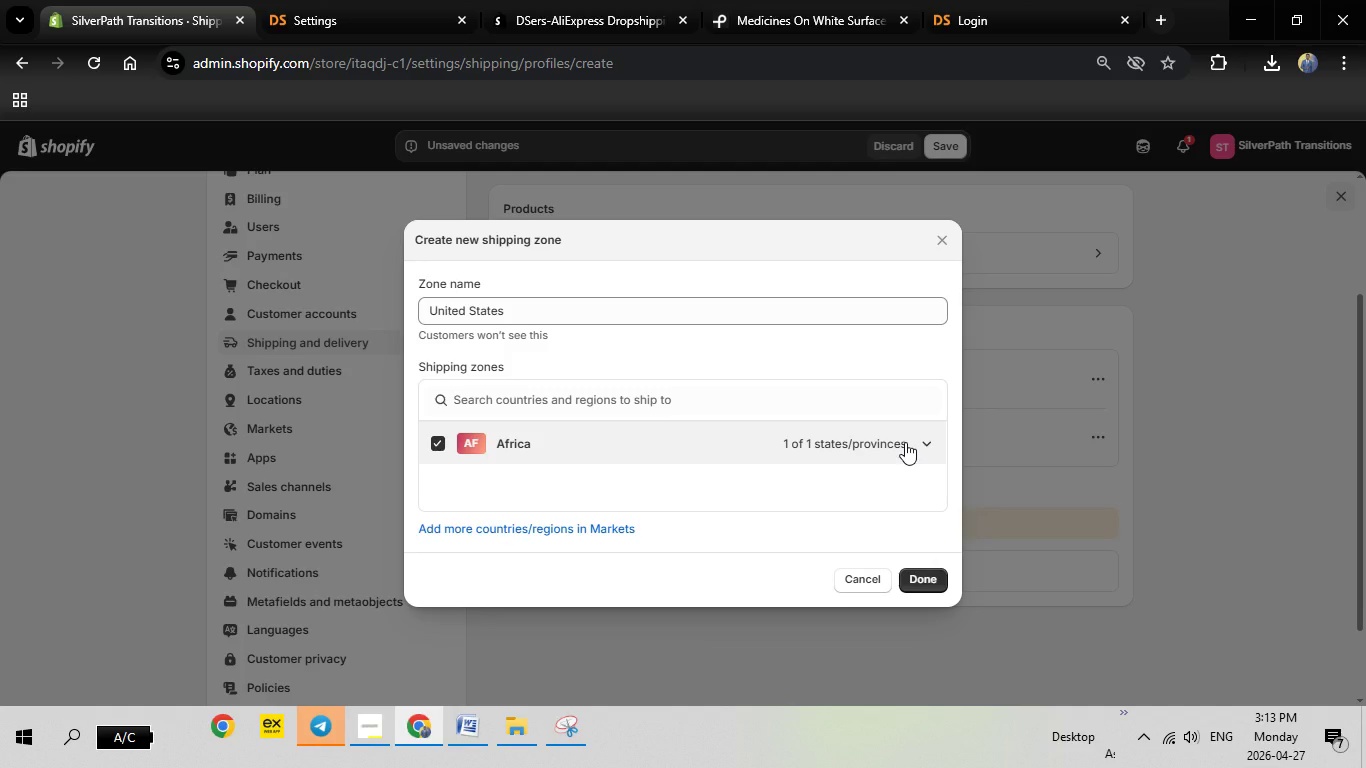 
left_click([905, 442])
 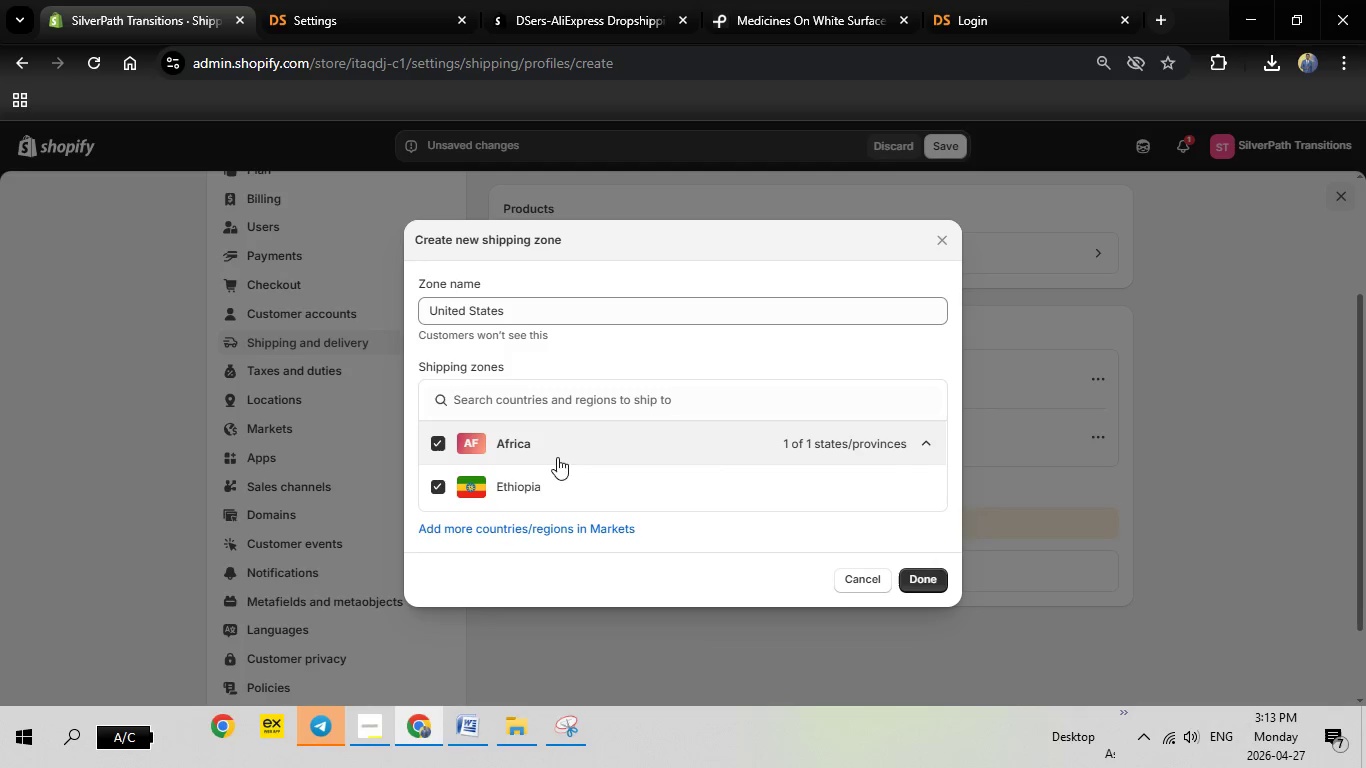 
scroll: coordinate [557, 457], scroll_direction: down, amount: 2.0
 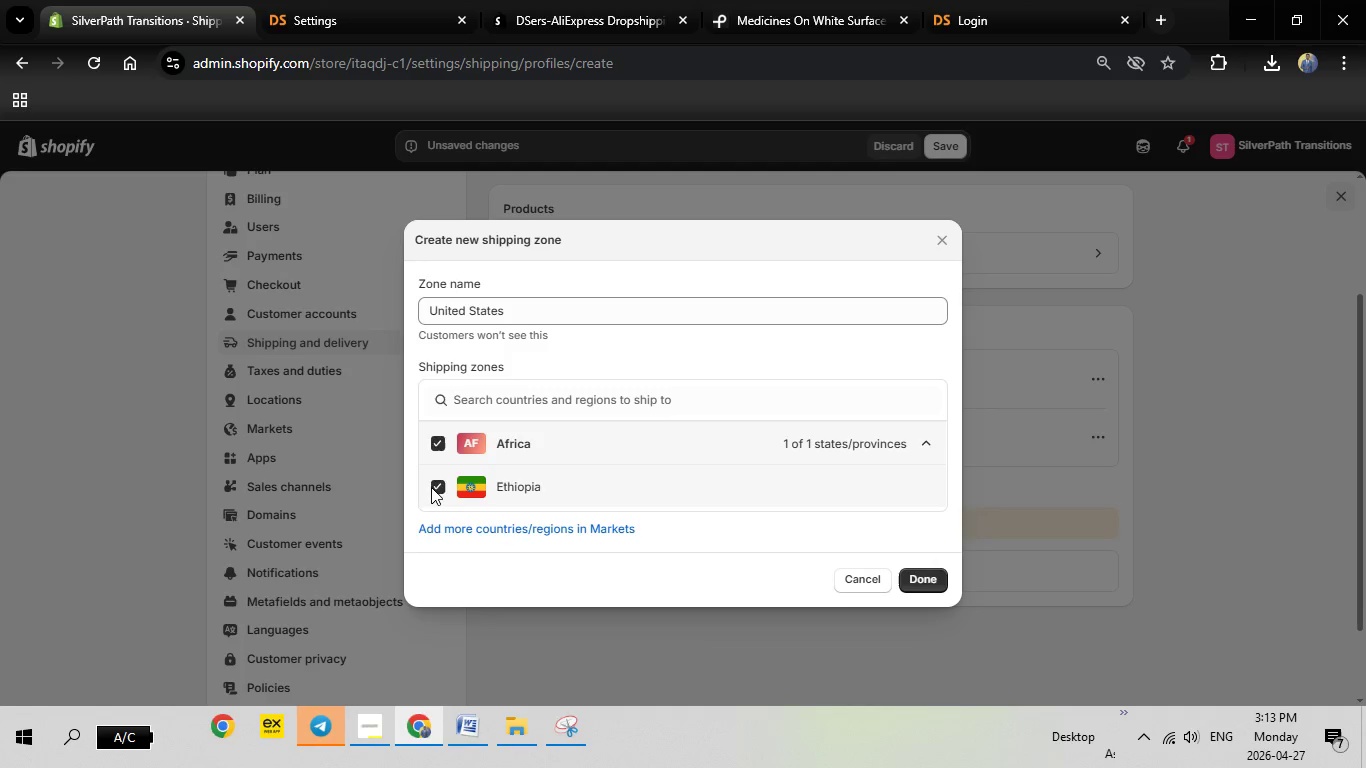 
left_click([431, 487])
 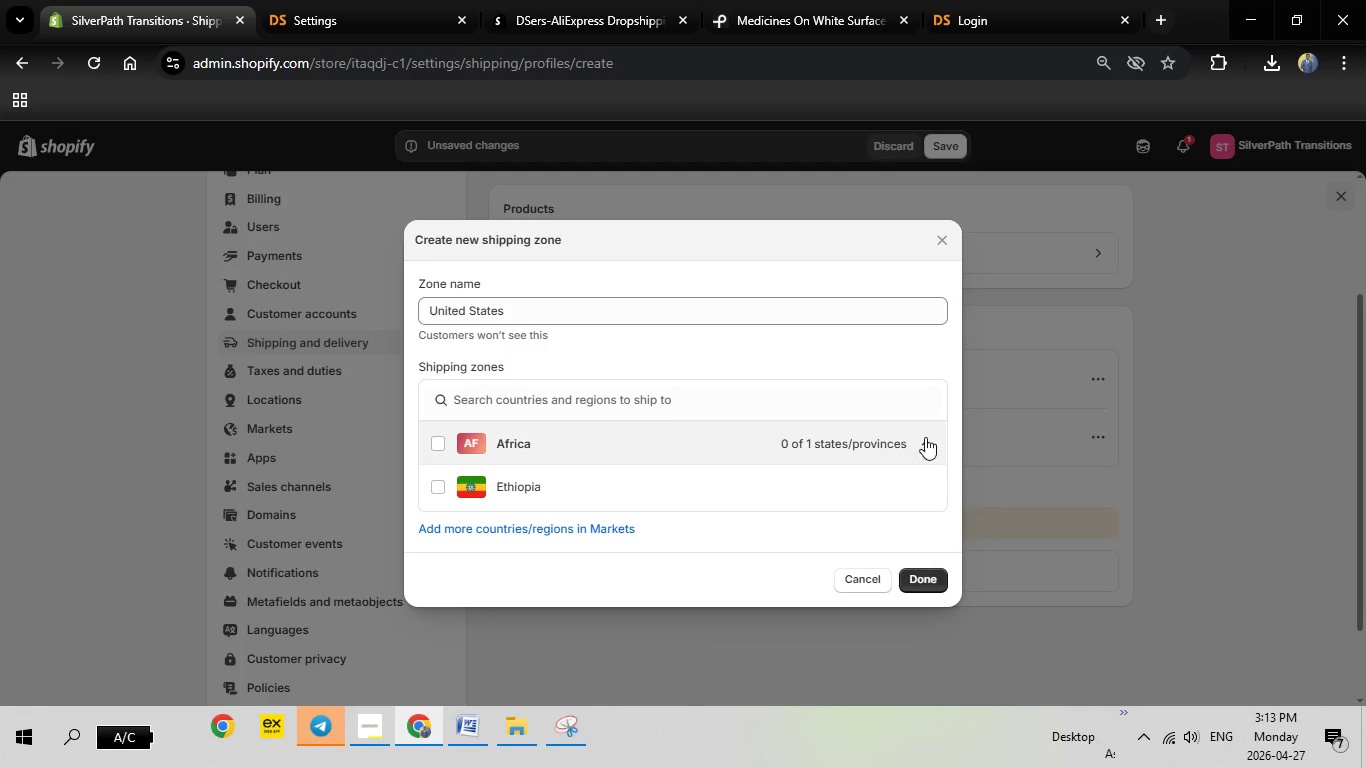 
left_click([925, 437])
 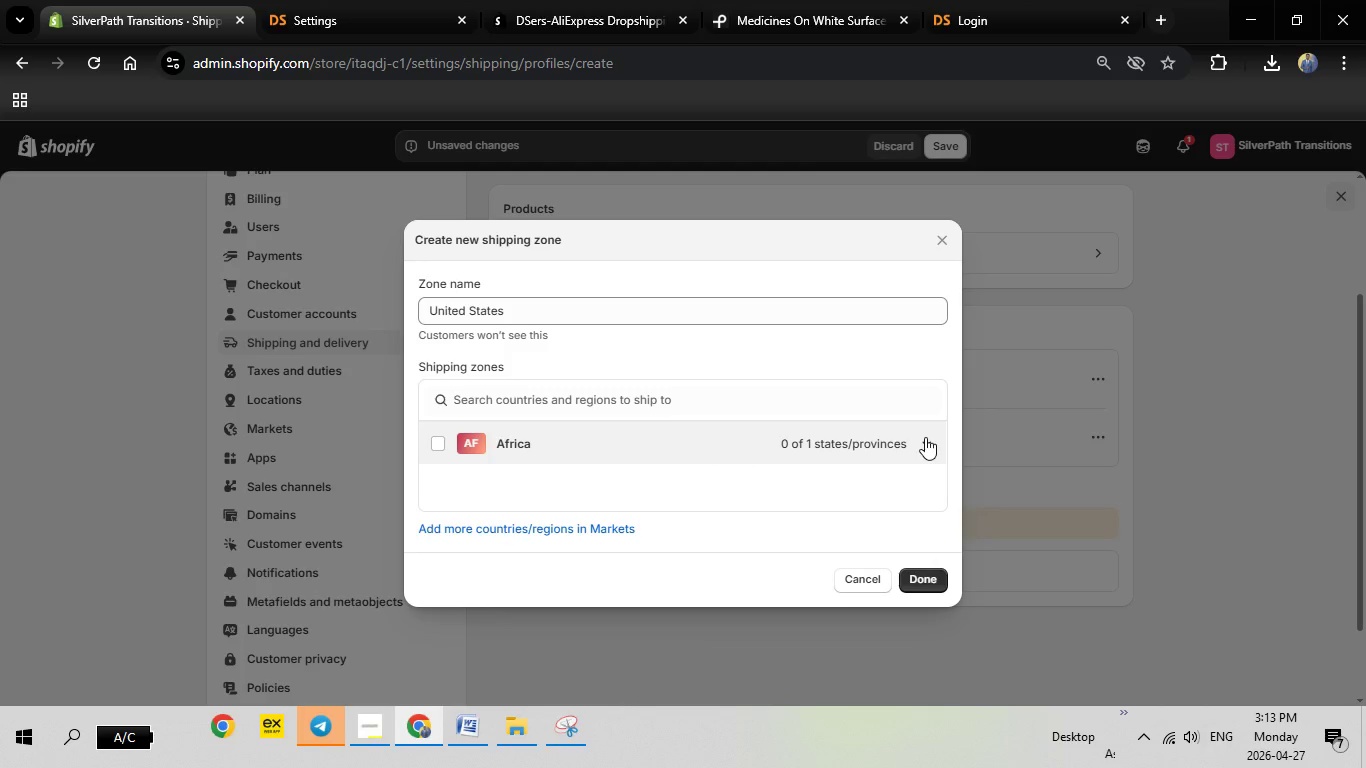 
left_click([925, 437])
 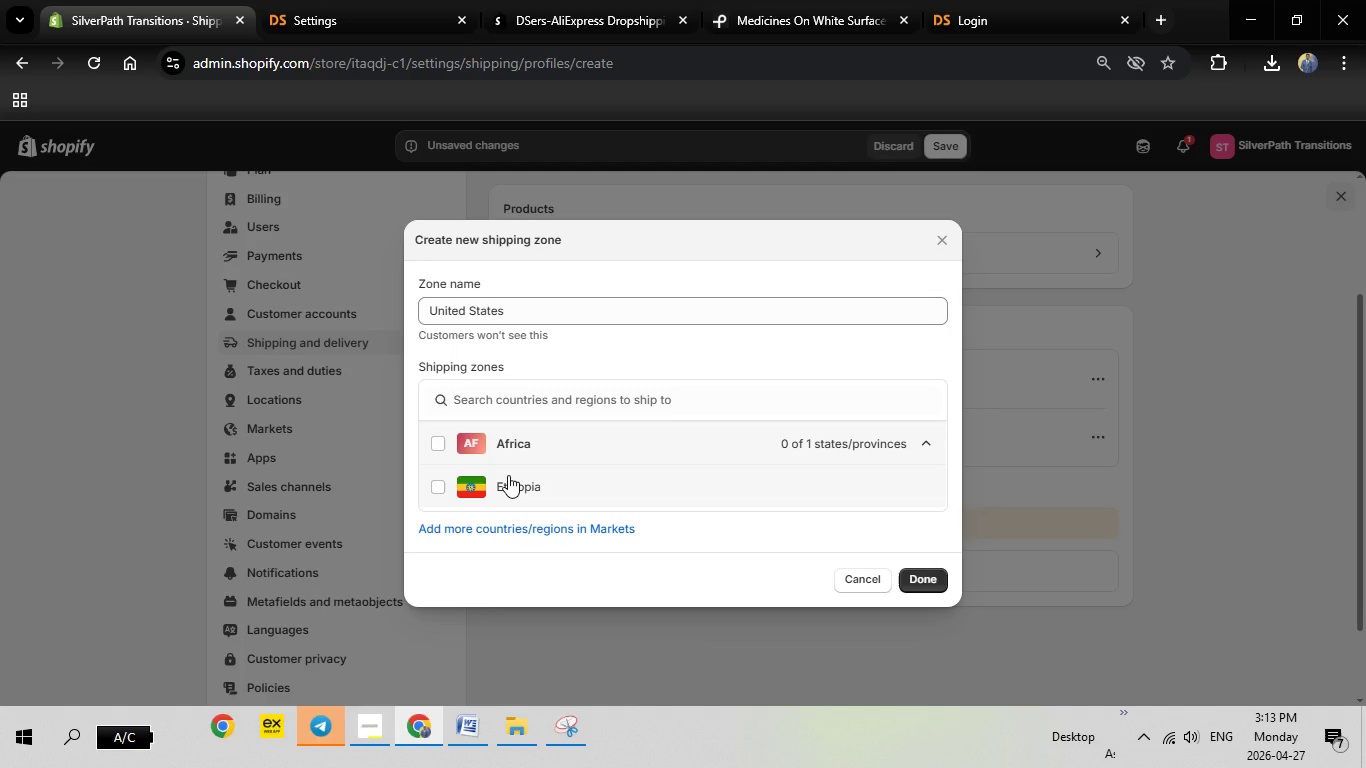 
left_click([508, 475])
 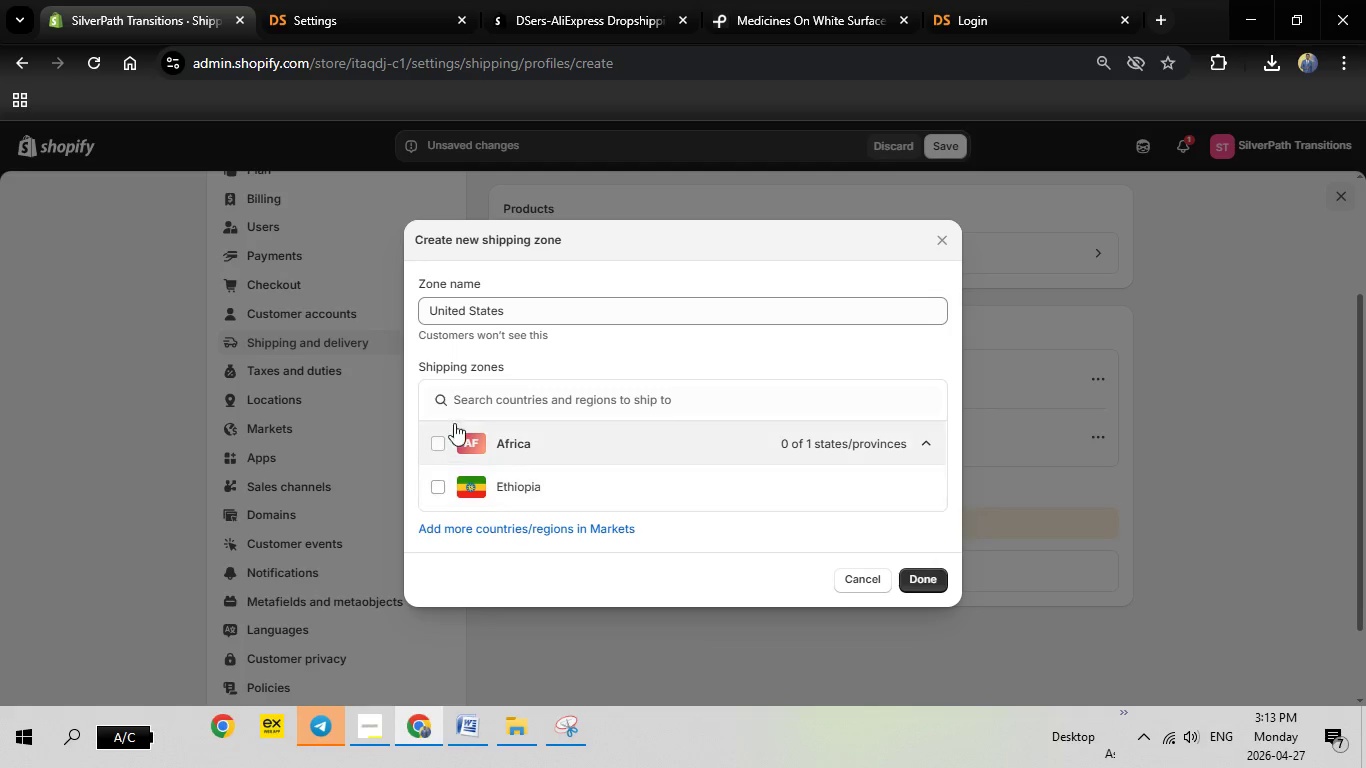 
left_click([496, 401])
 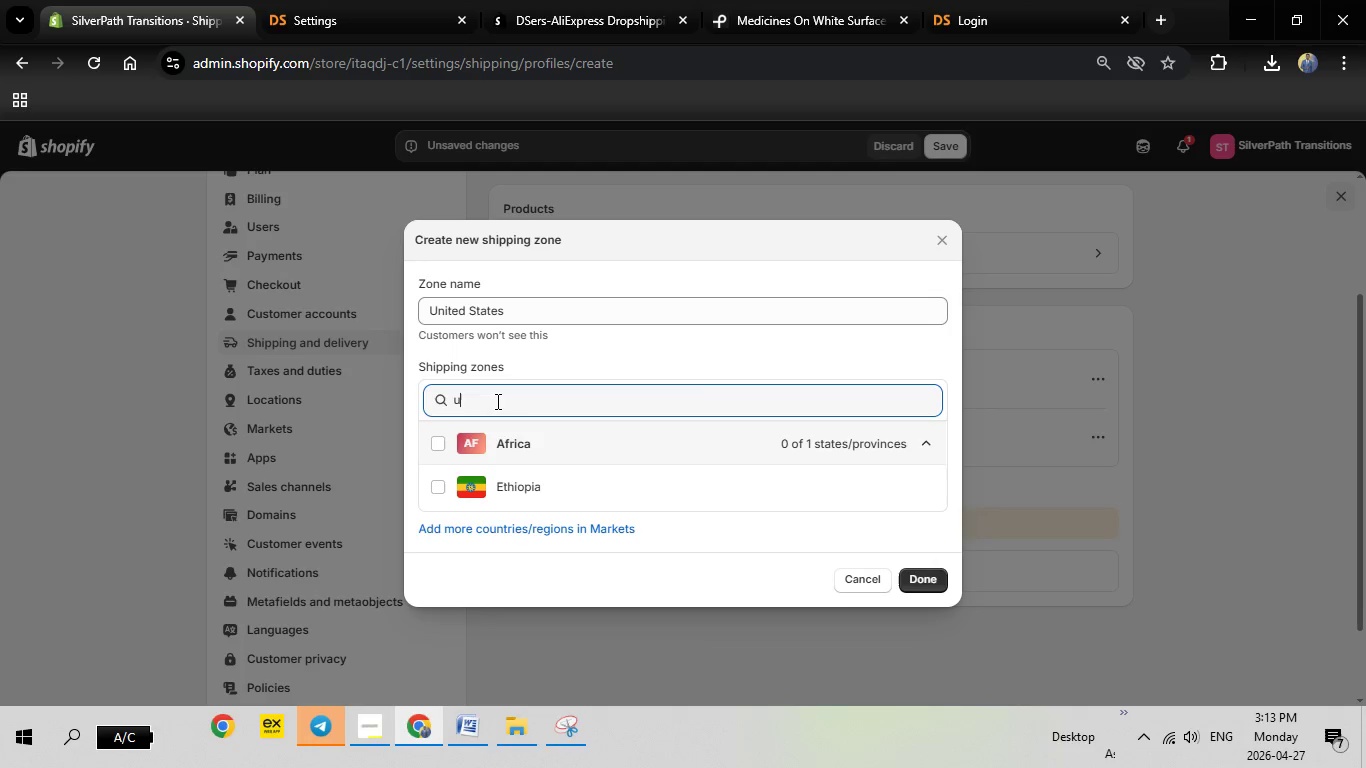 
type(united)
 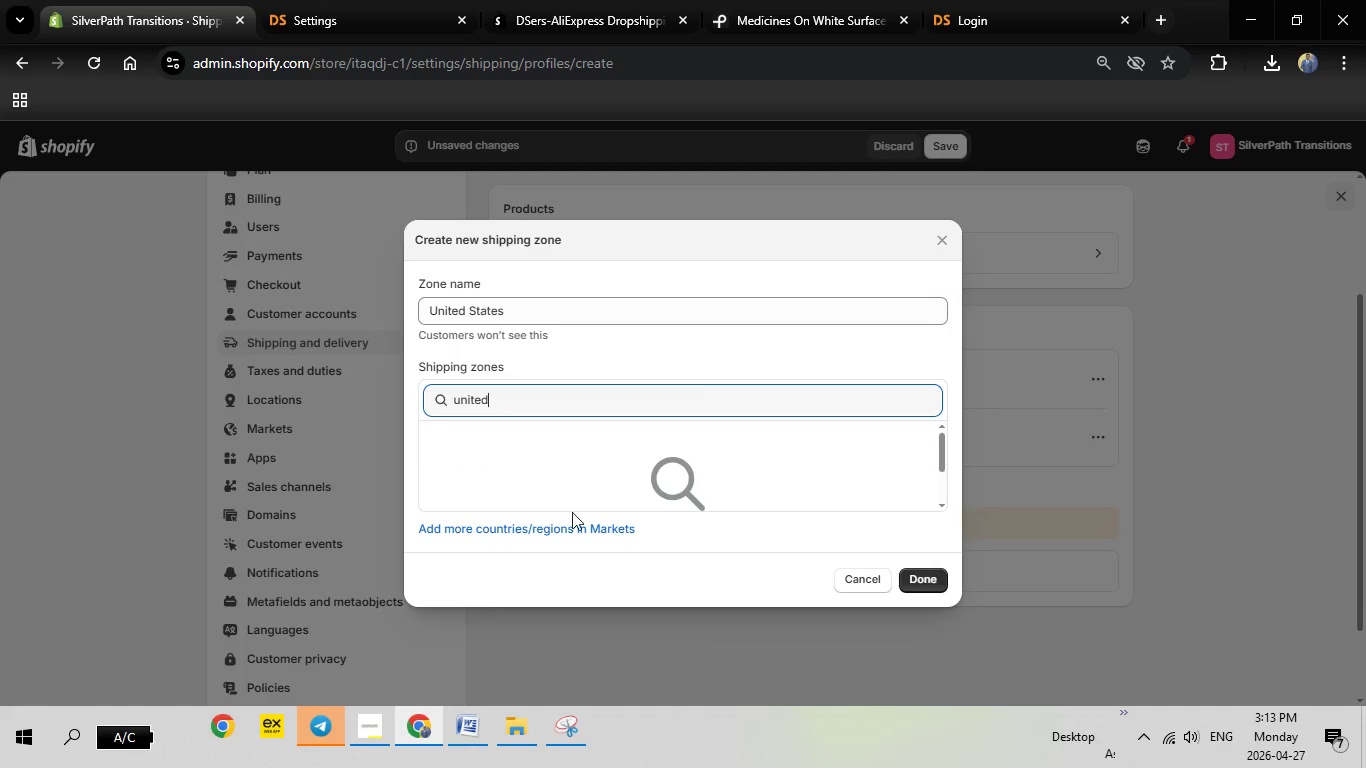 
left_click([572, 527])
 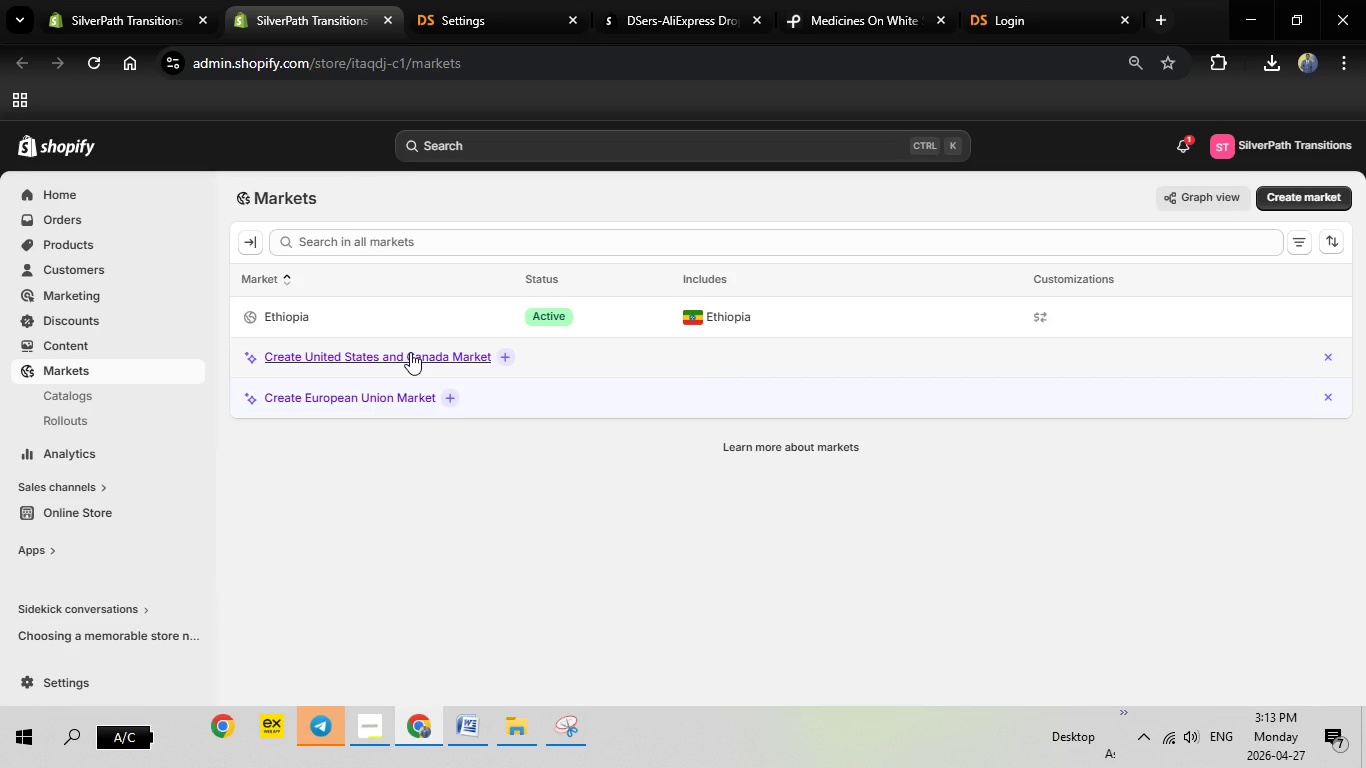 
wait(23.69)
 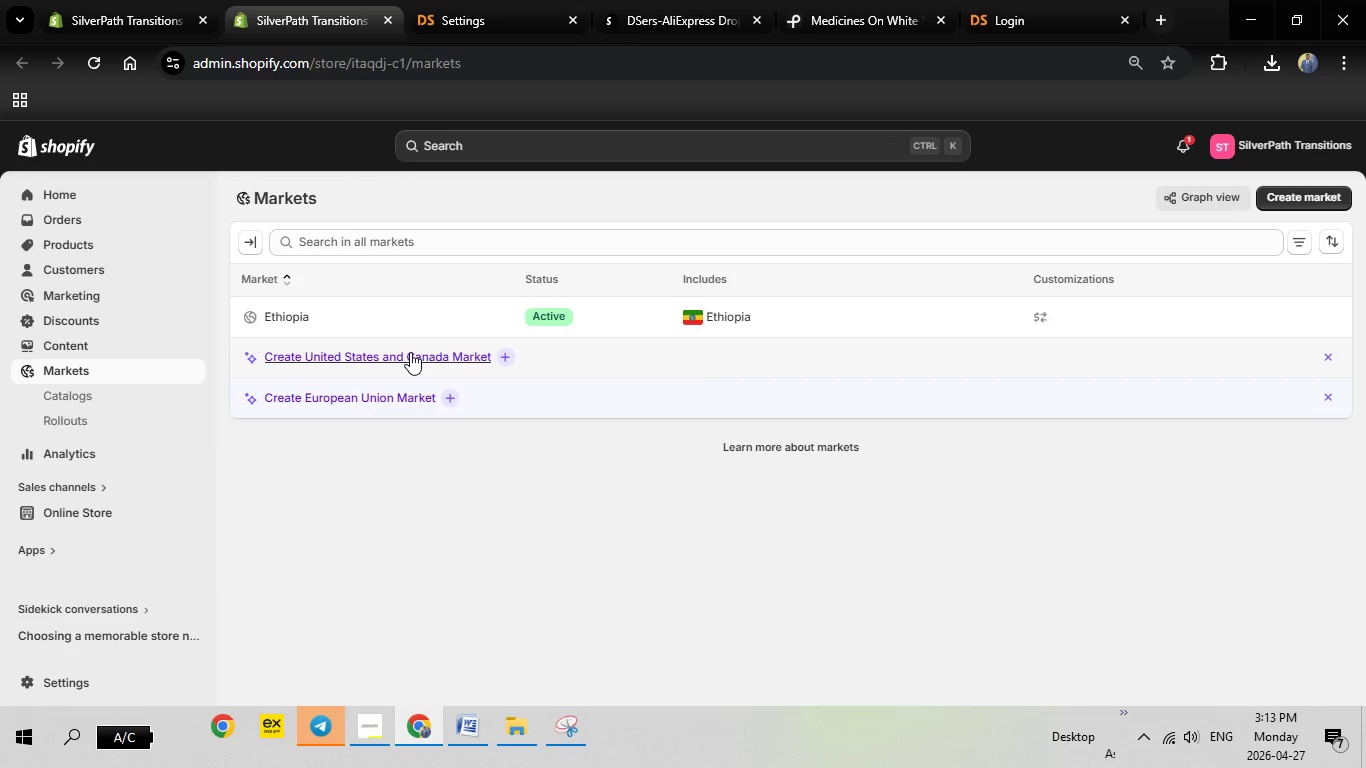 
left_click([1280, 193])
 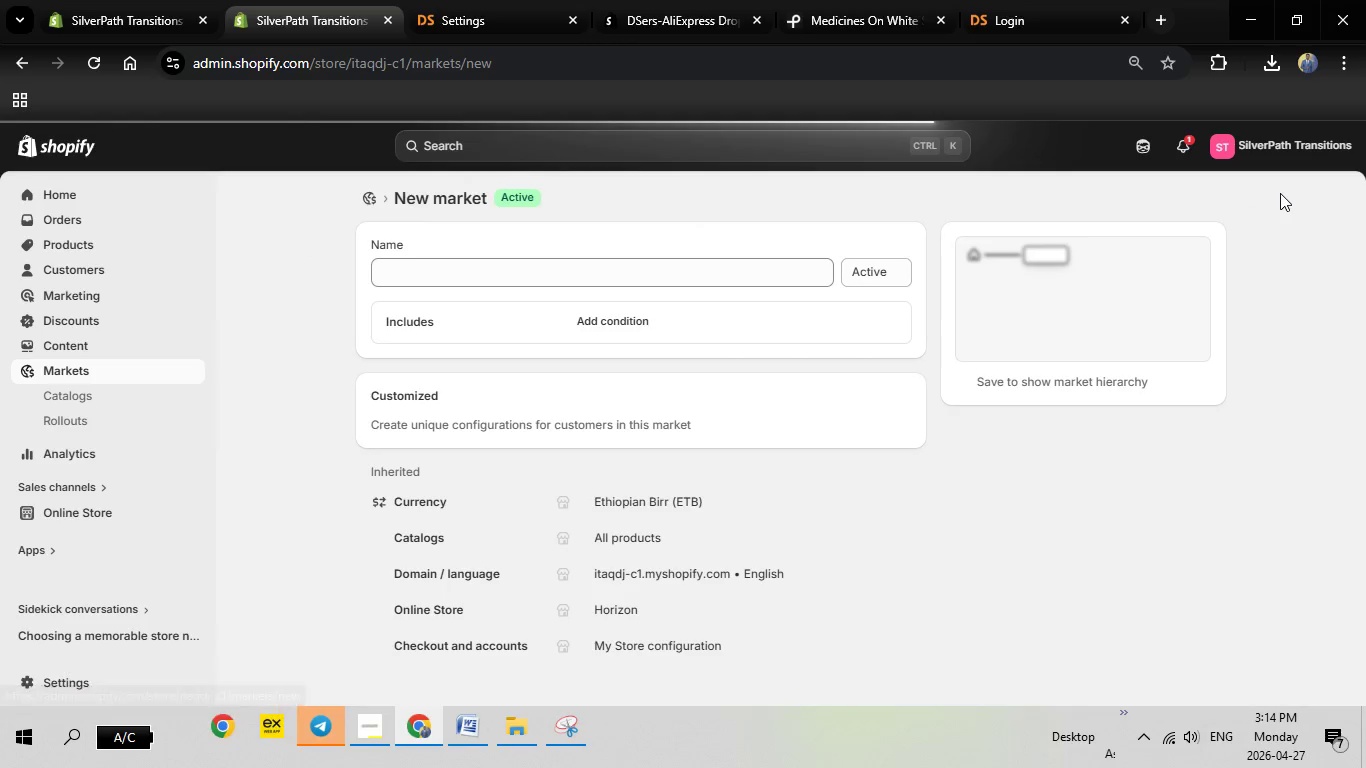 
wait(5.84)
 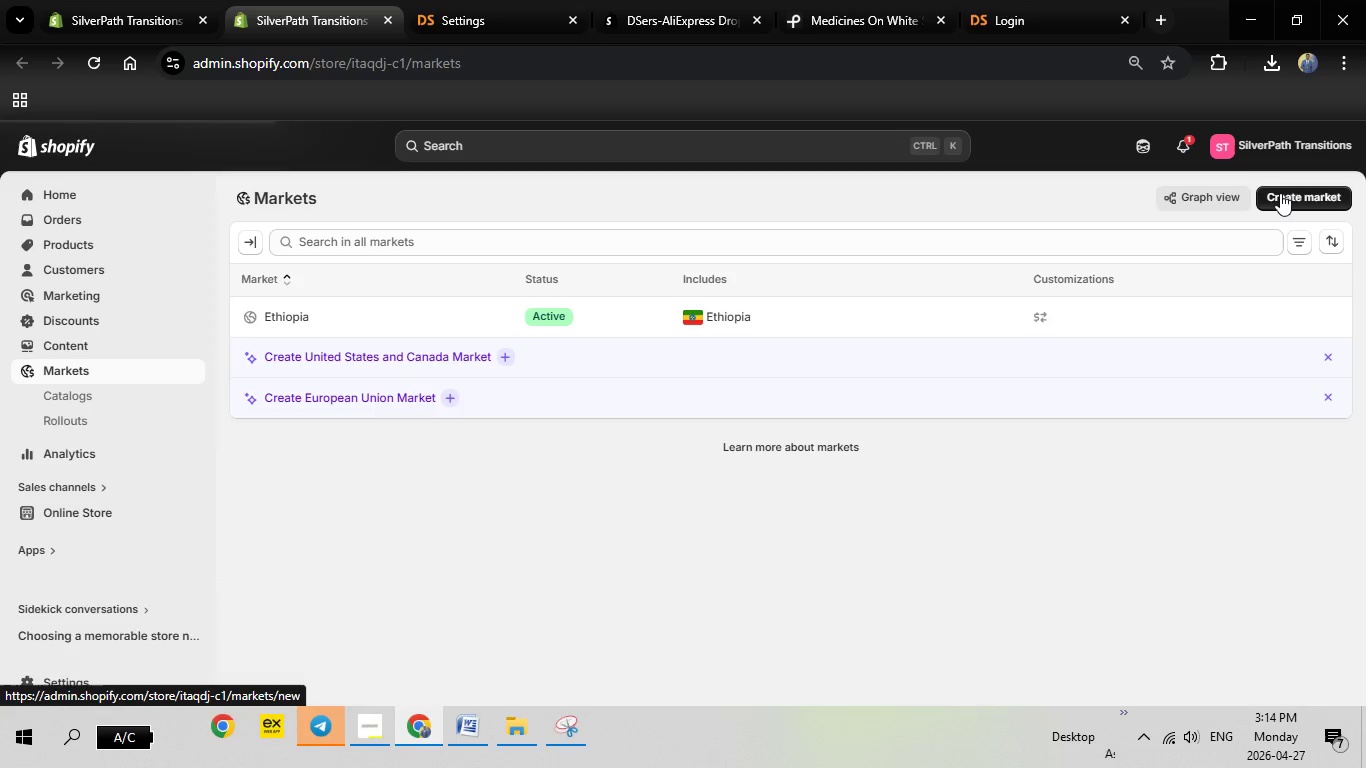 
scroll: coordinate [448, 444], scroll_direction: down, amount: 1.0
 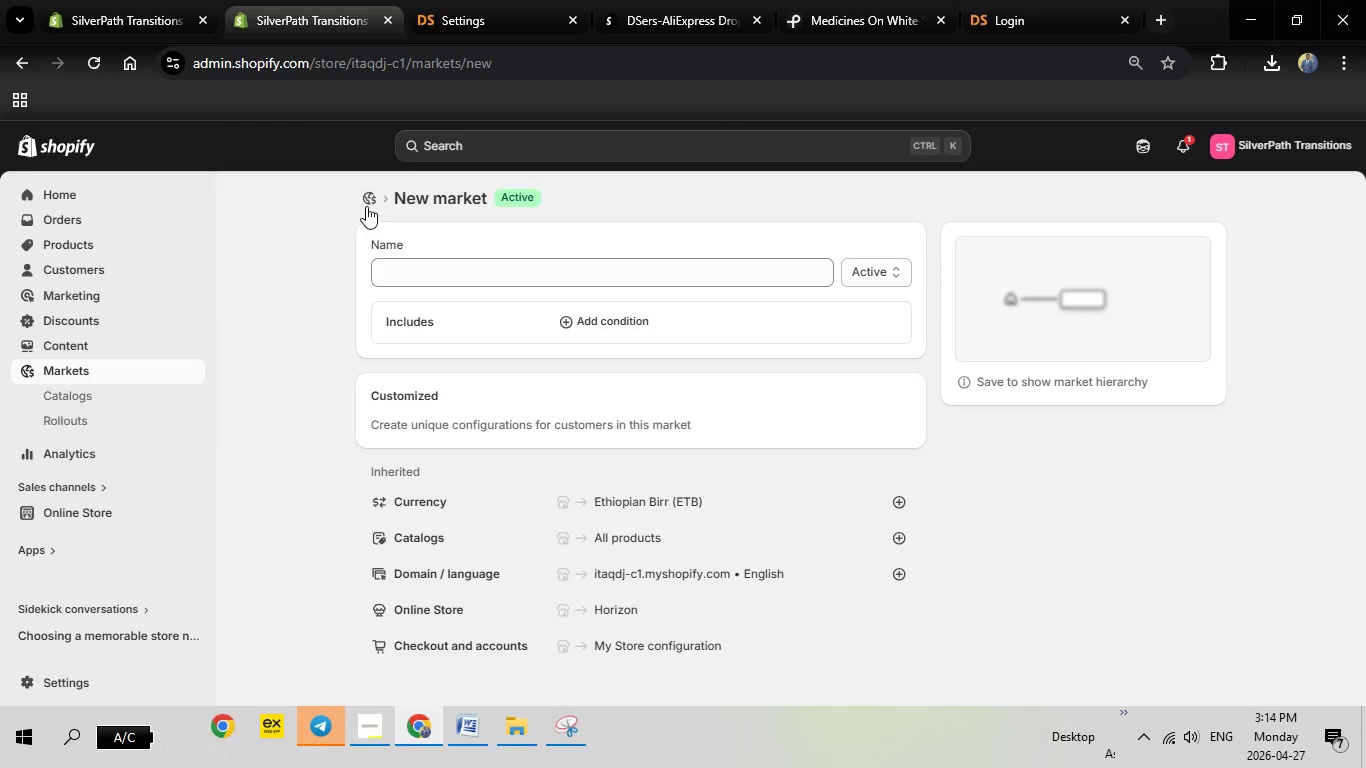 
left_click([366, 204])
 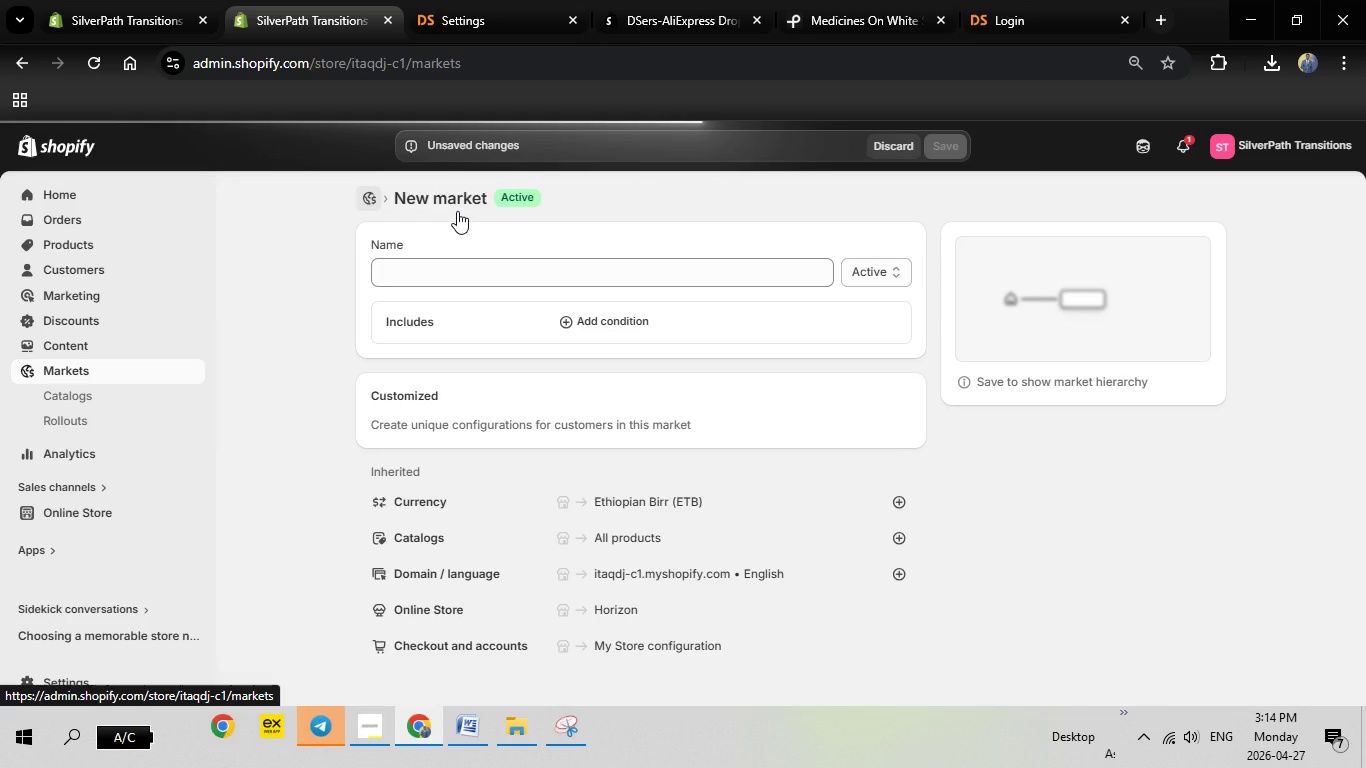 
wait(8.77)
 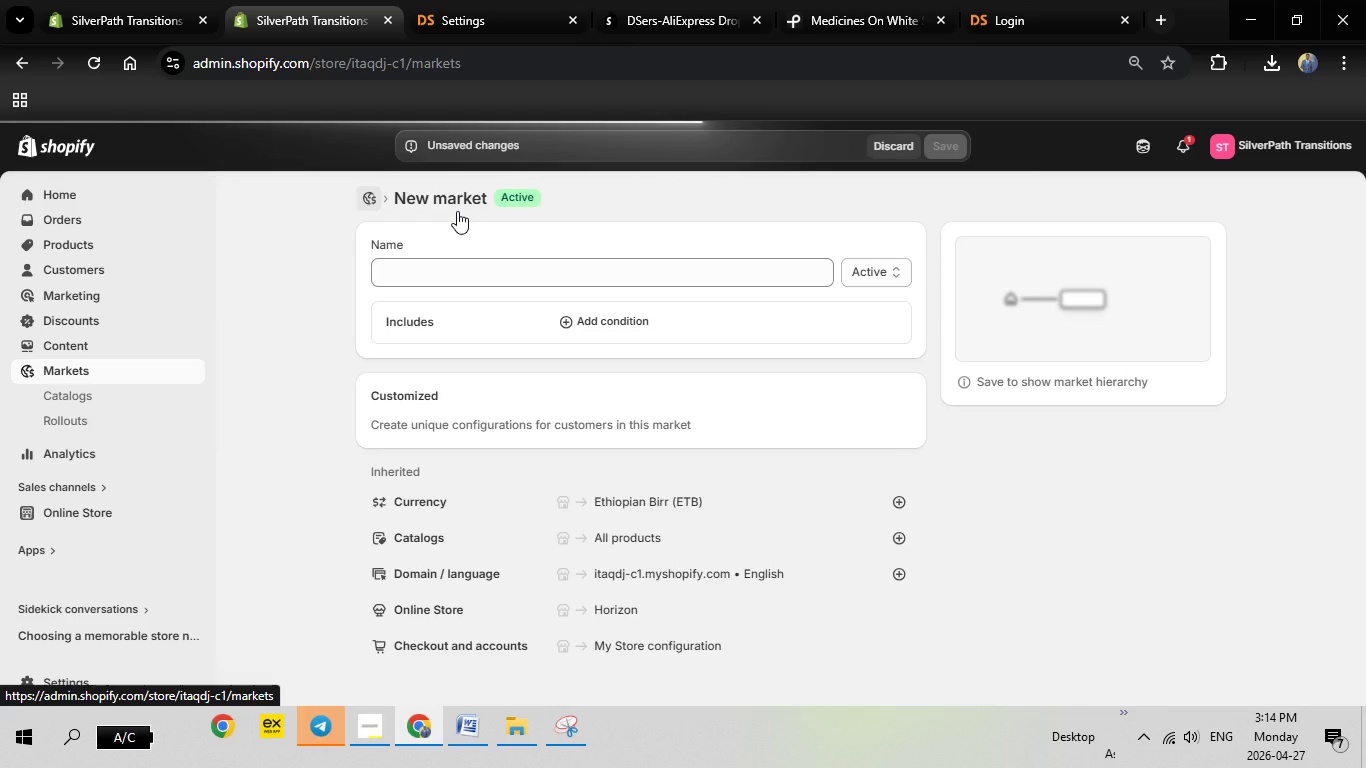 
left_click([401, 355])
 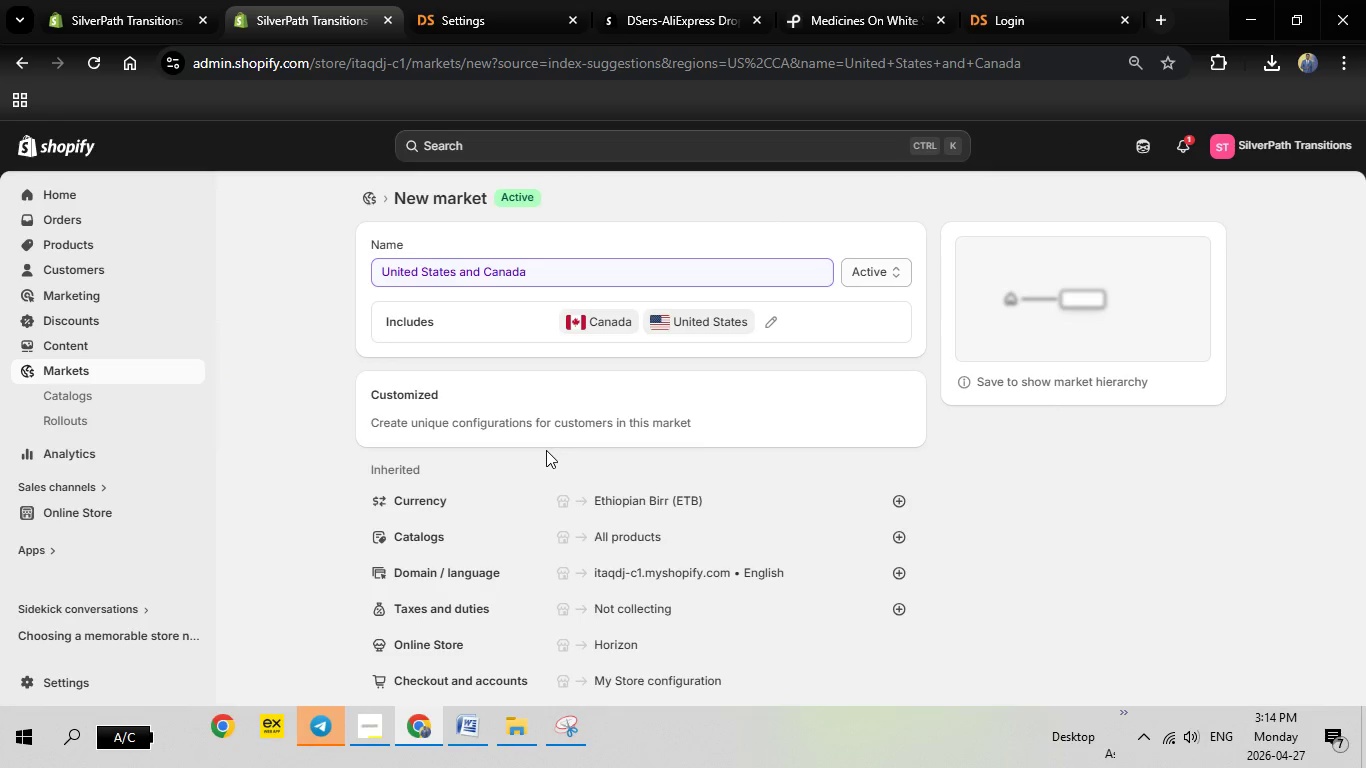 
wait(9.92)
 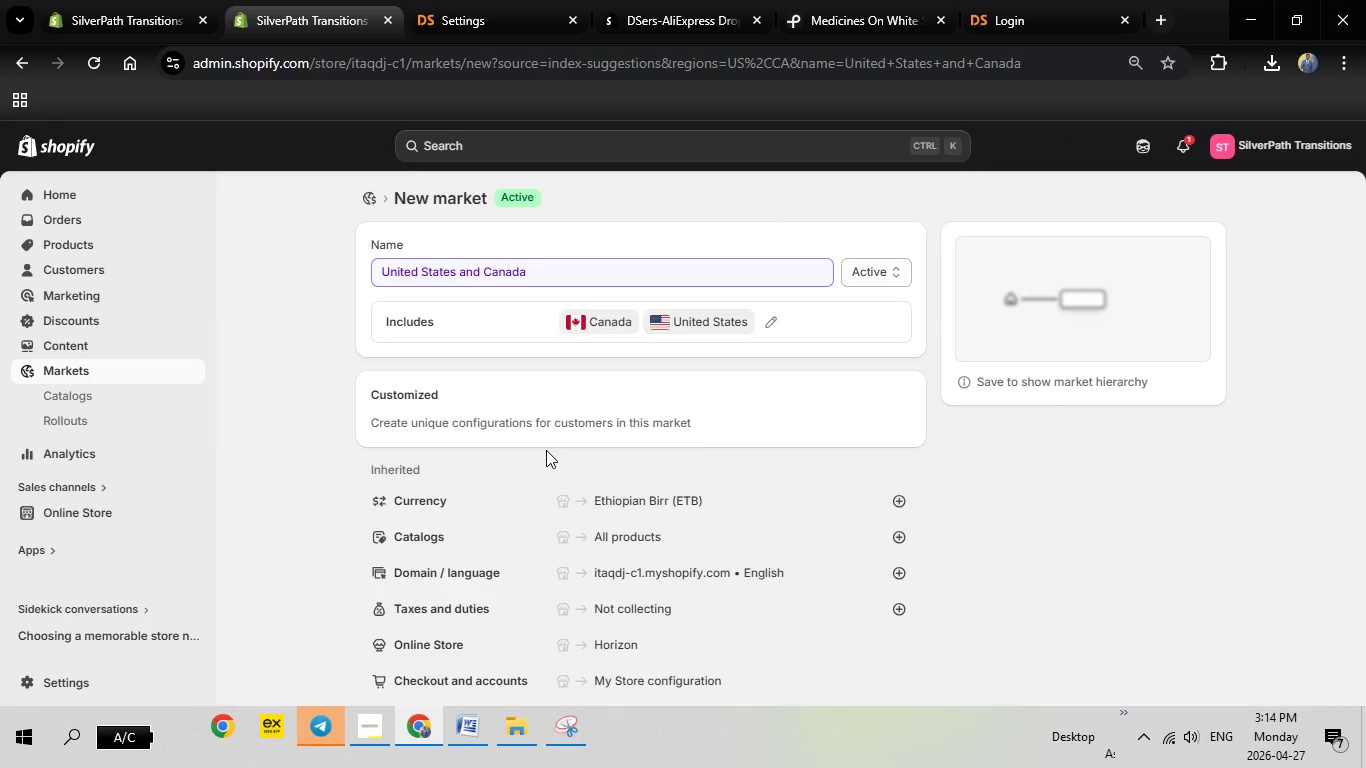 
left_click([937, 148])
 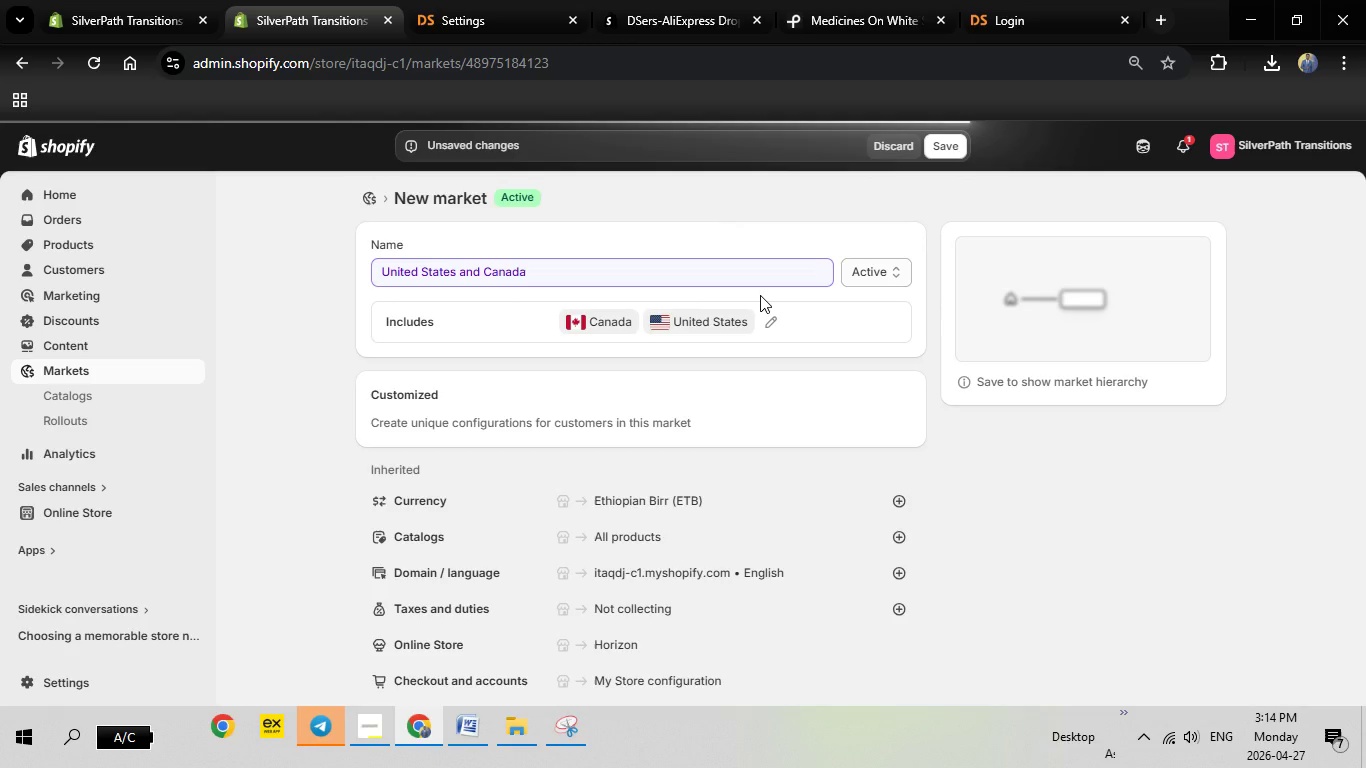 
wait(12.36)
 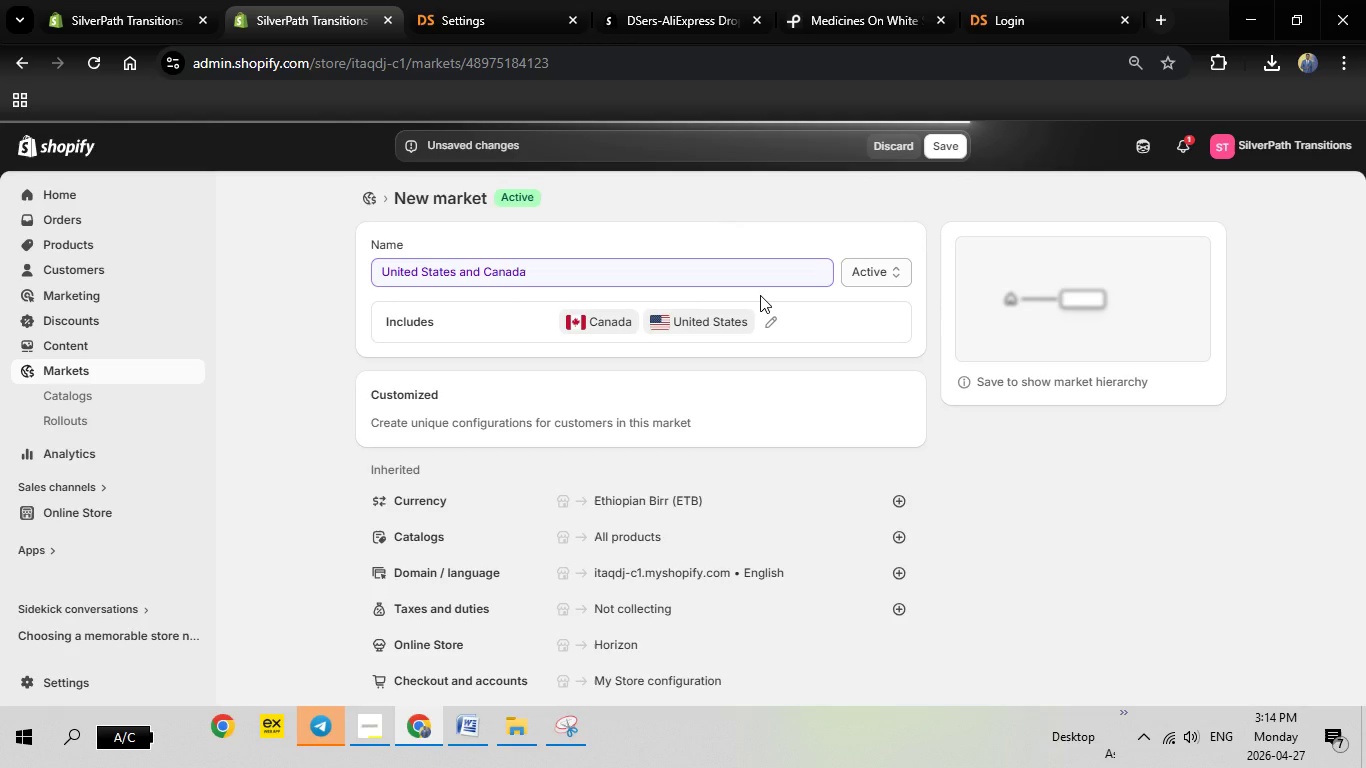 
left_click([365, 201])
 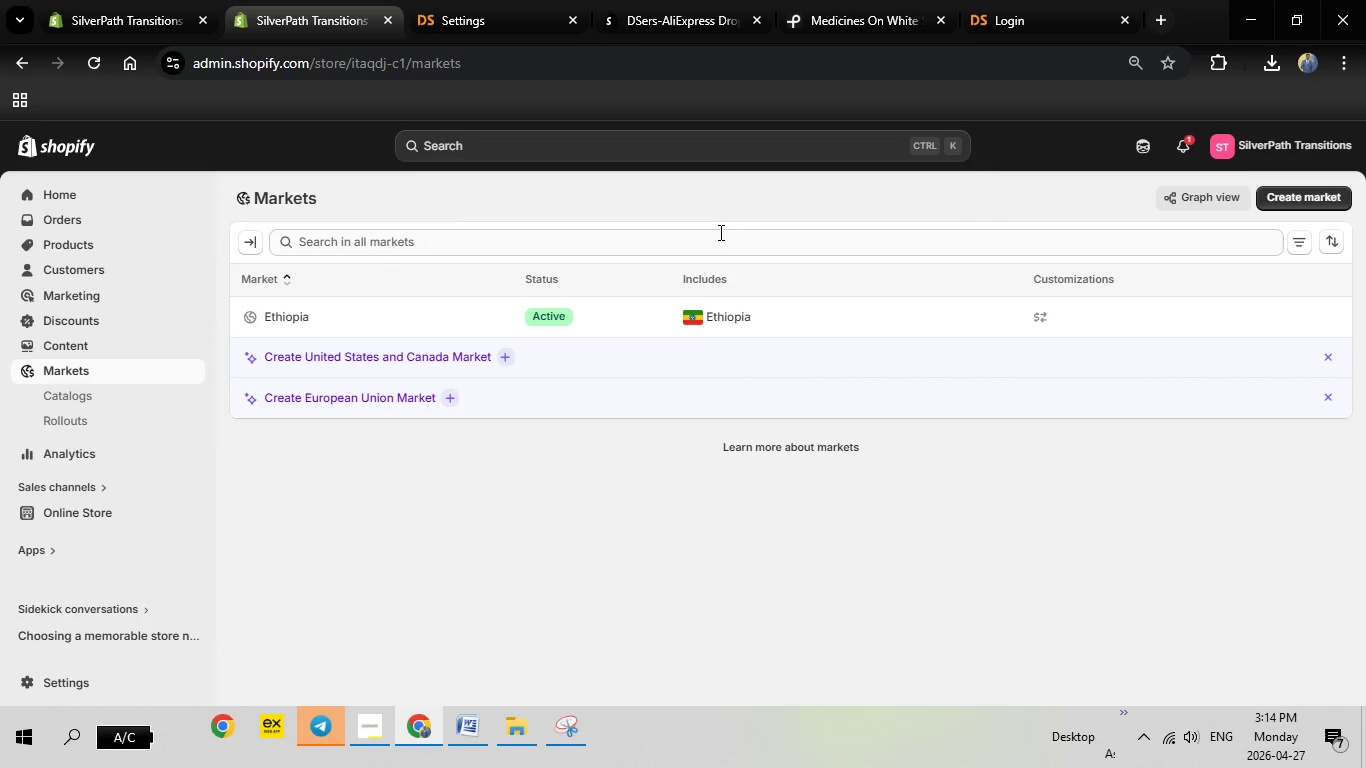 
wait(6.16)
 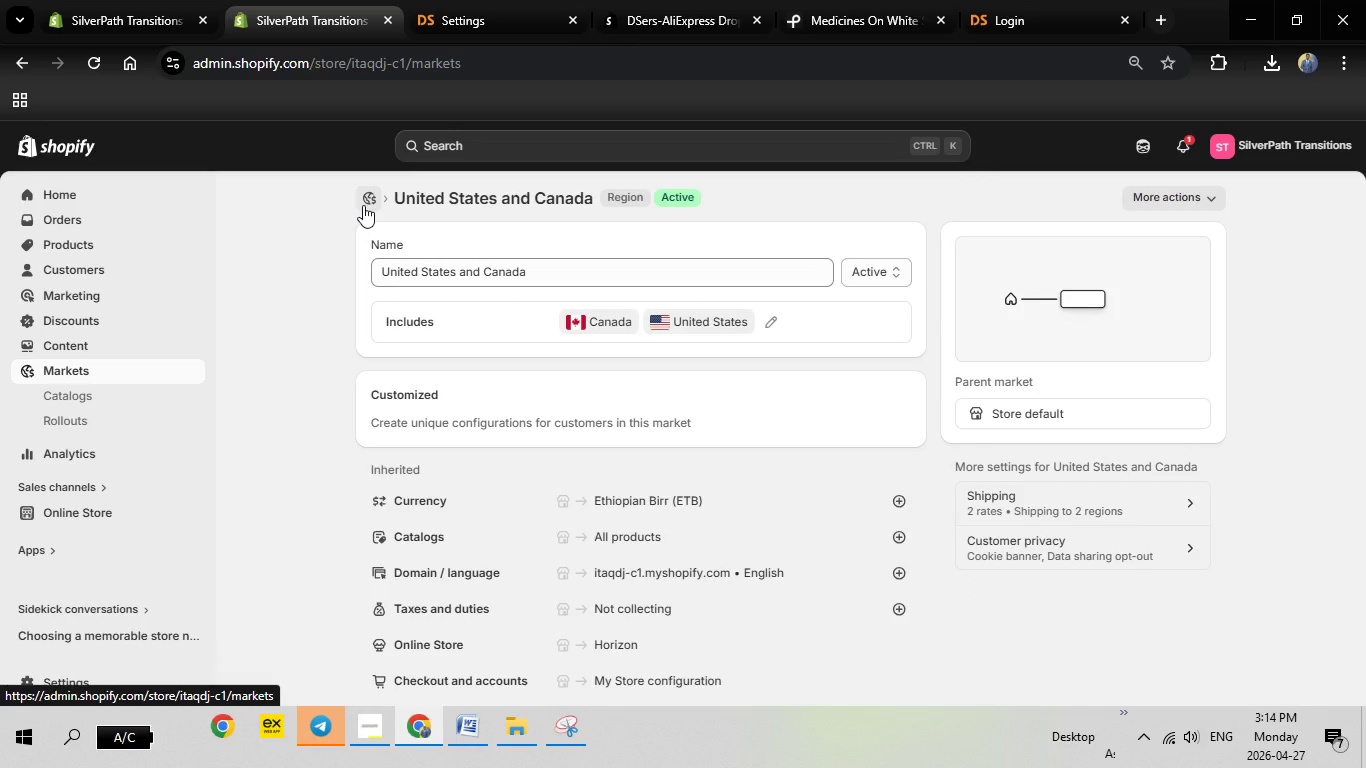 
left_click([168, 0])
 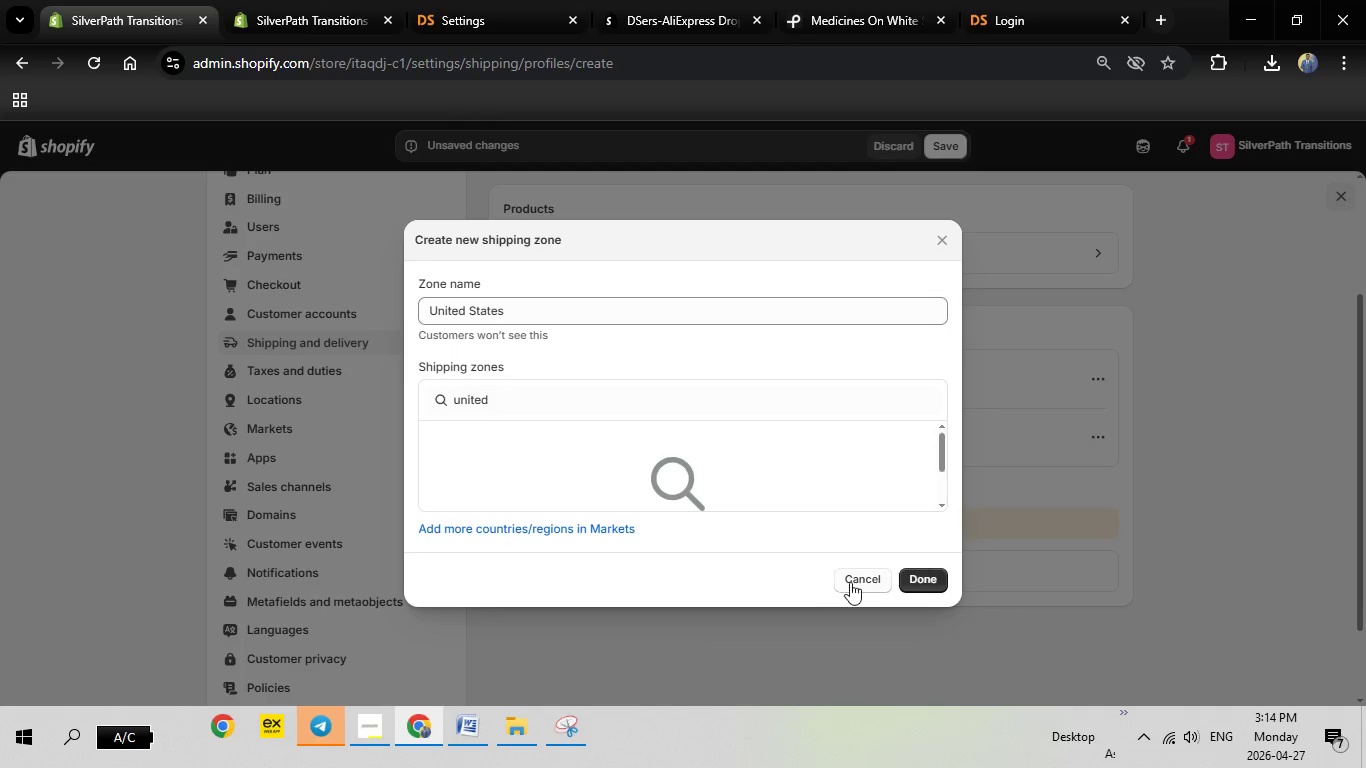 
left_click([856, 582])
 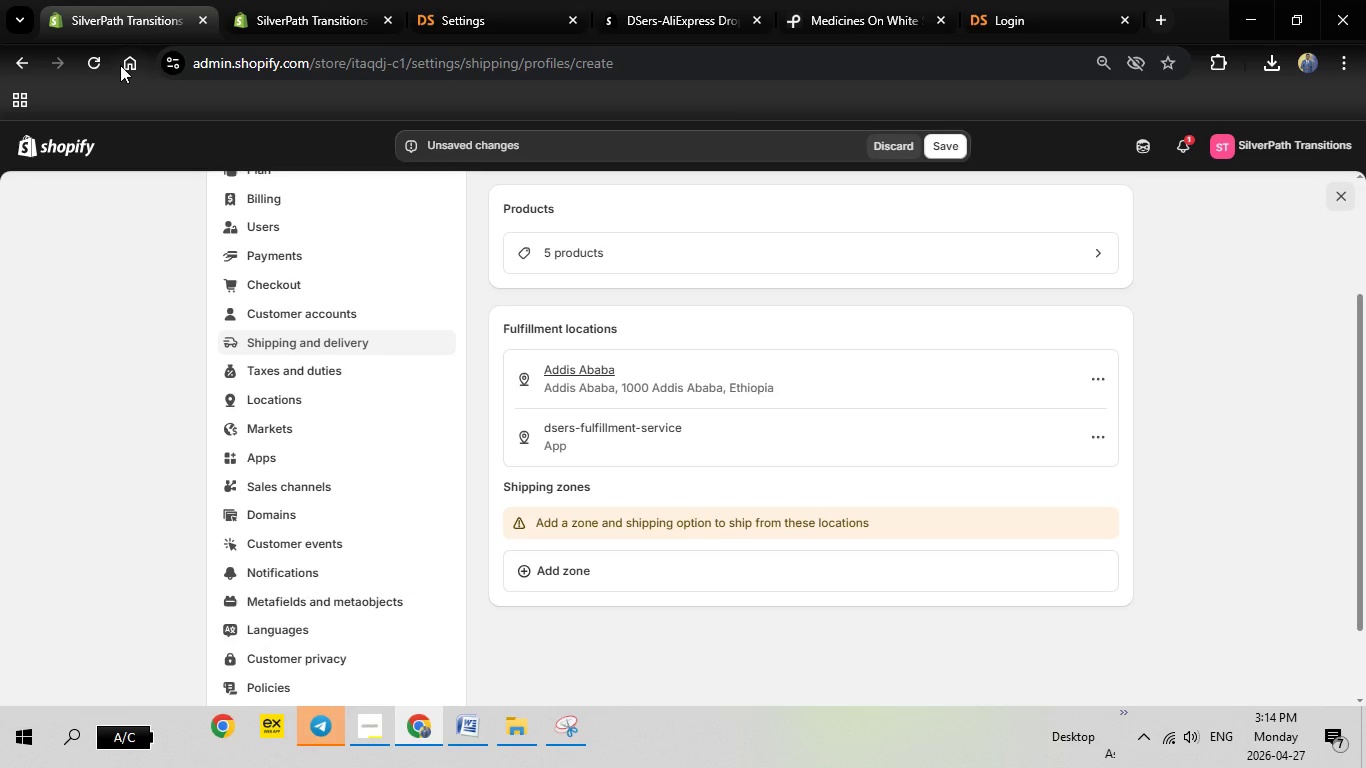 
left_click([91, 65])
 